 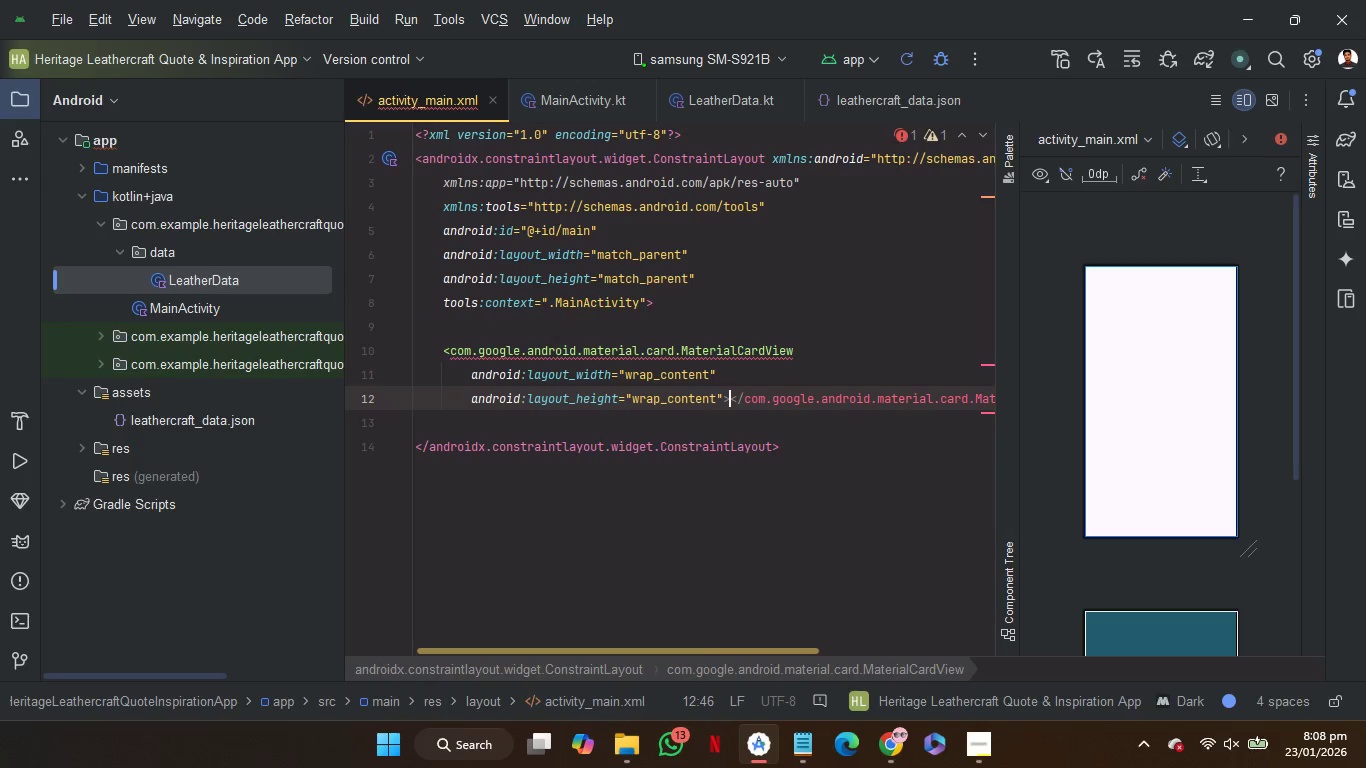 
key(Enter)
 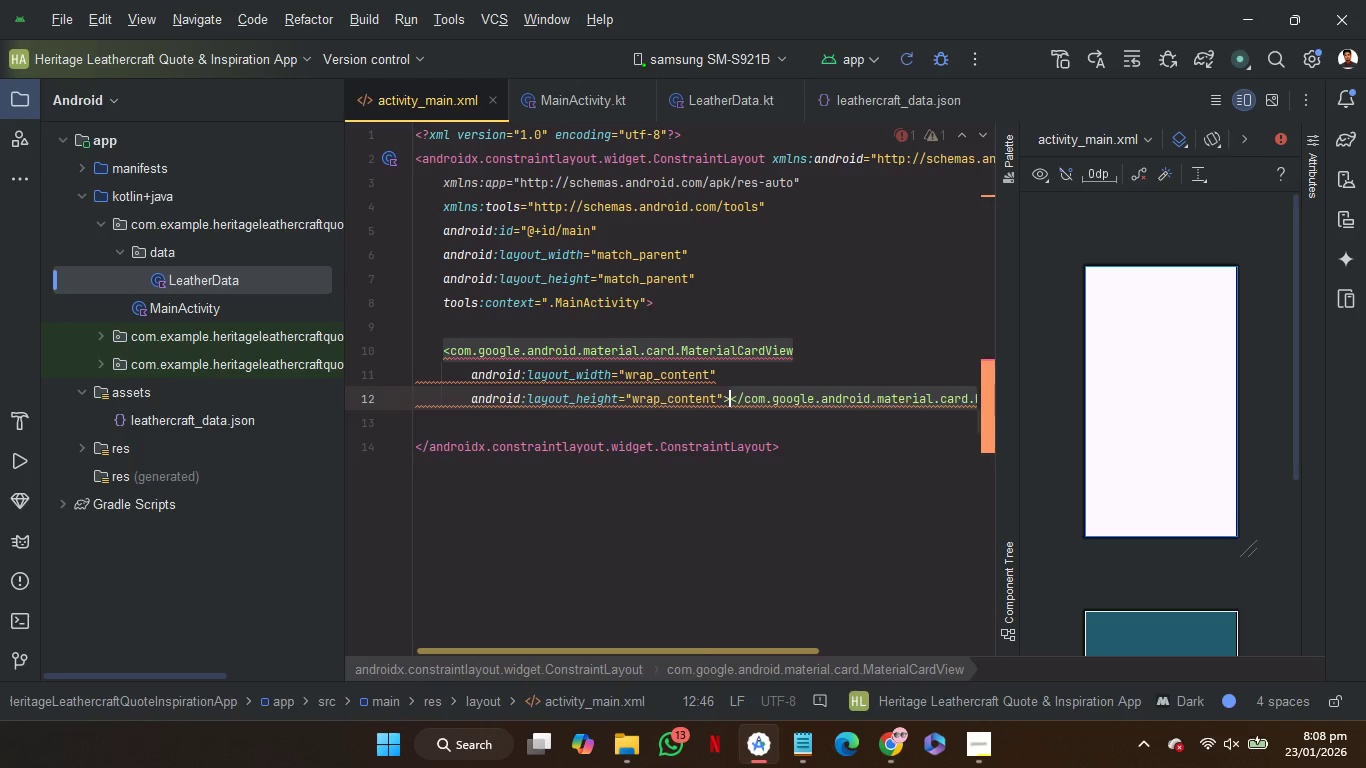 
key(Enter)
 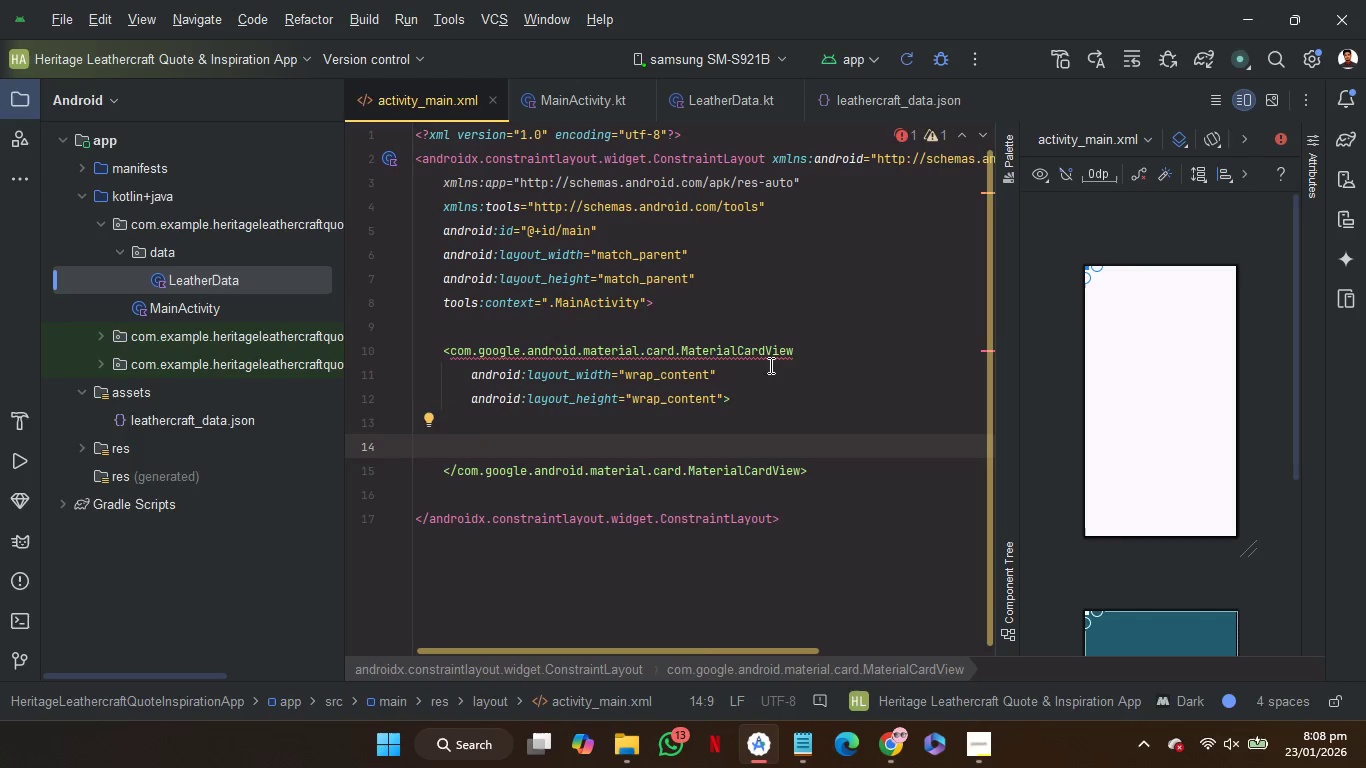 
left_click([773, 393])
 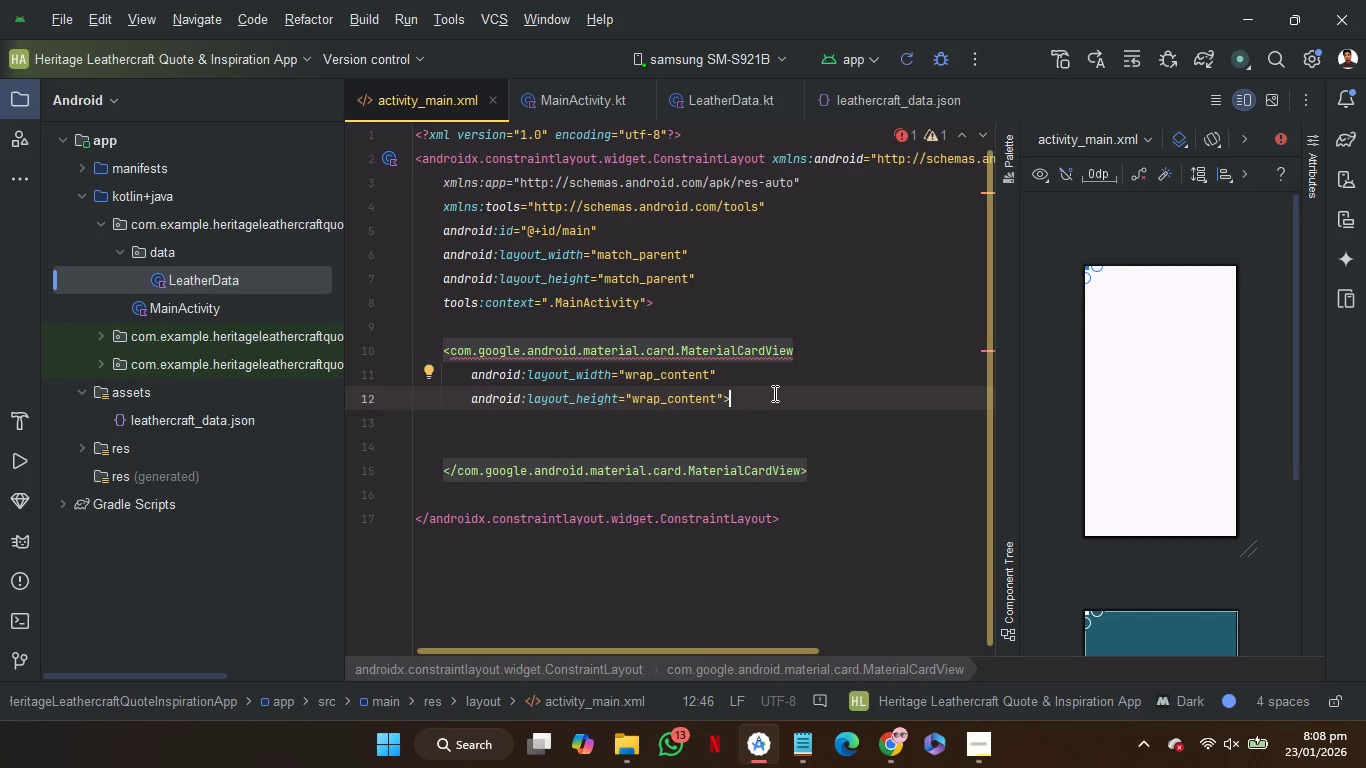 
key(ArrowLeft)
 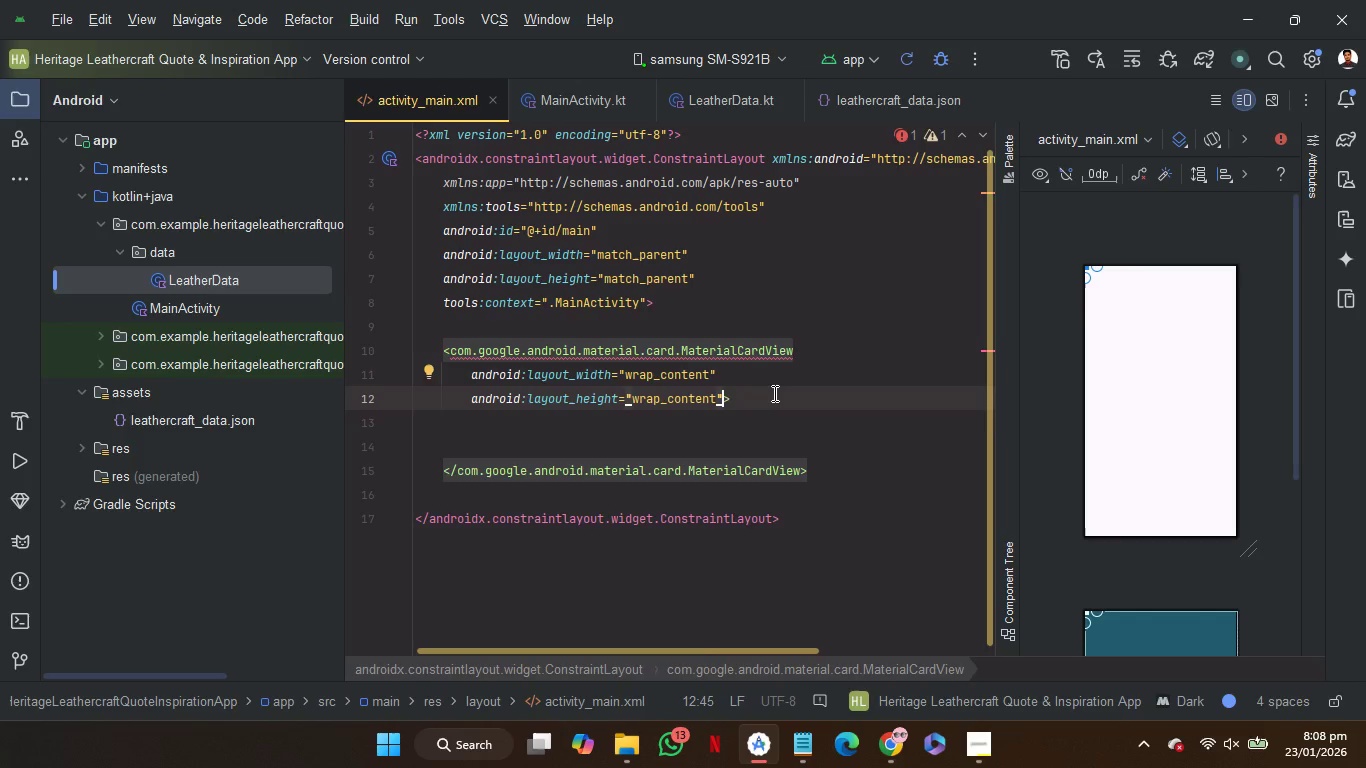 
key(Enter)
 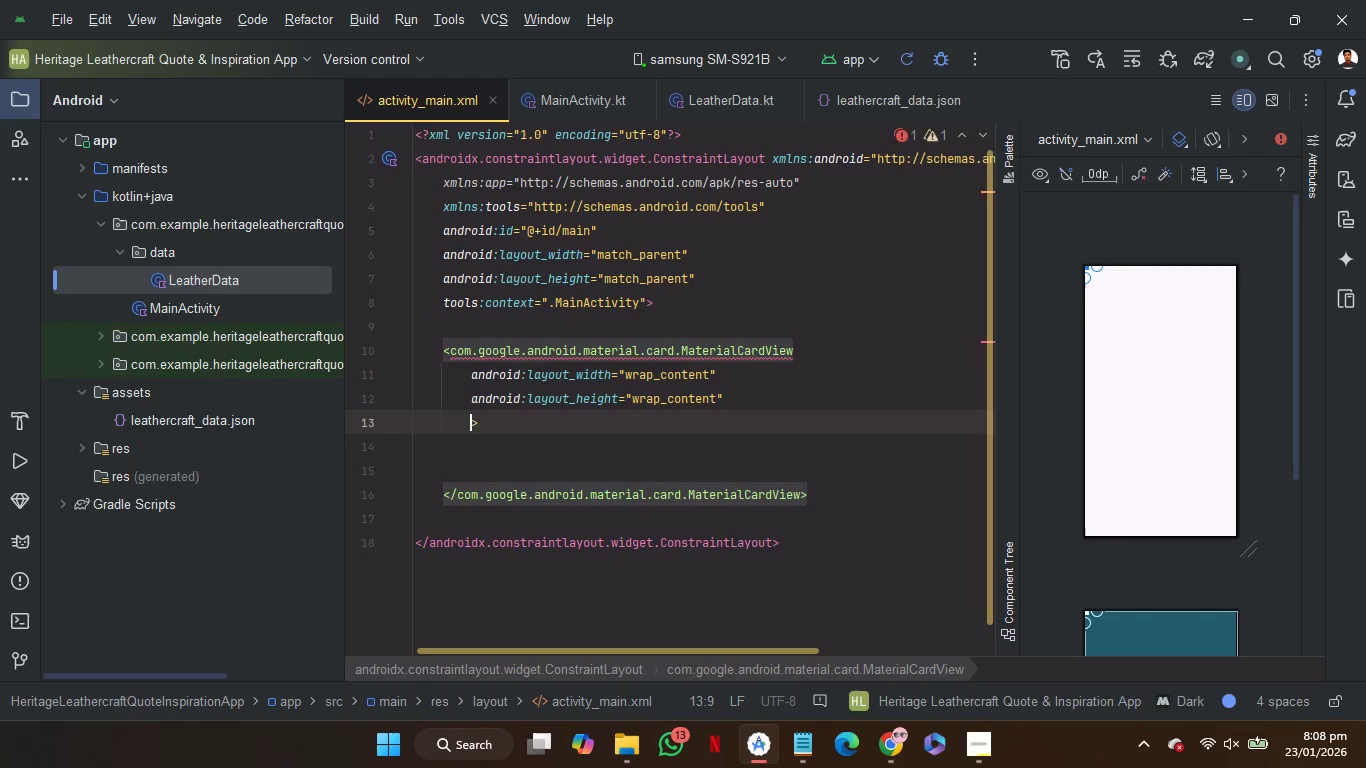 
key(T)
 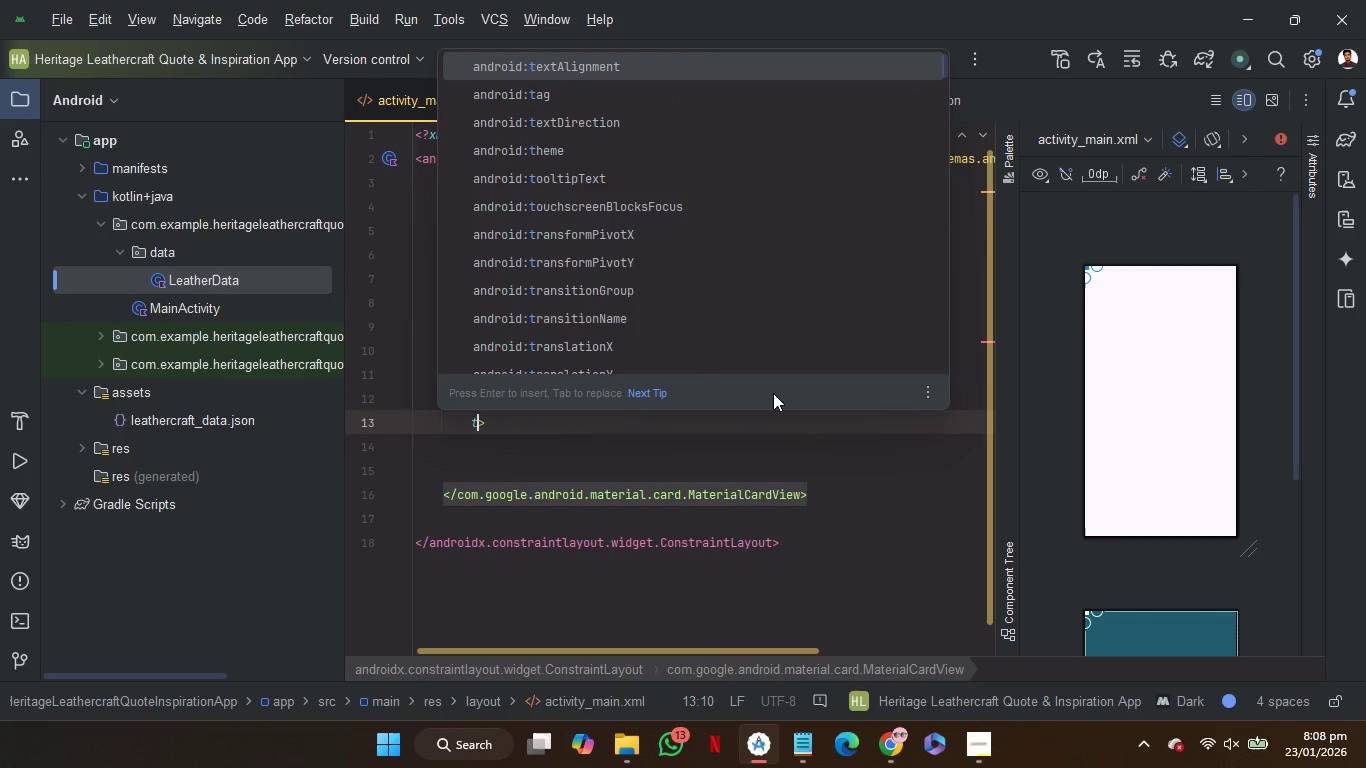 
key(ArrowDown)
 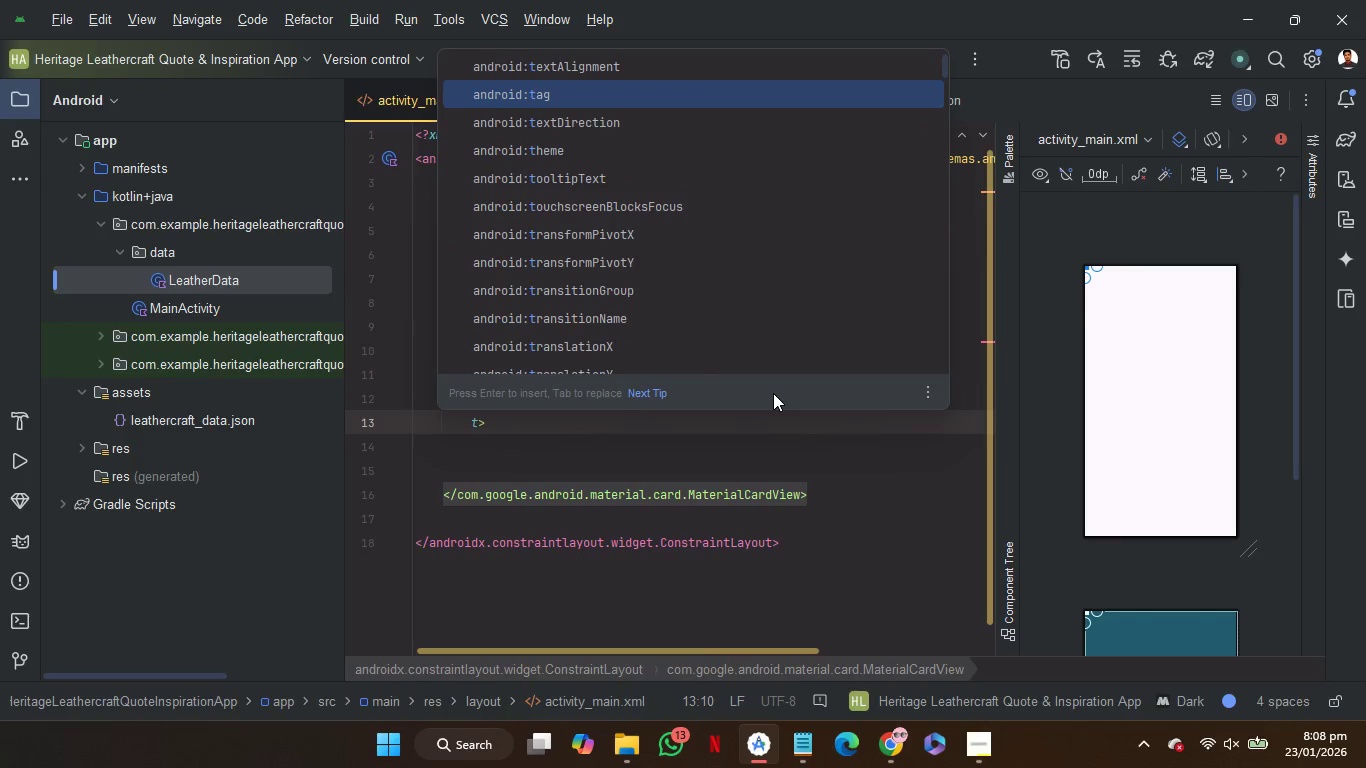 
key(ArrowDown)
 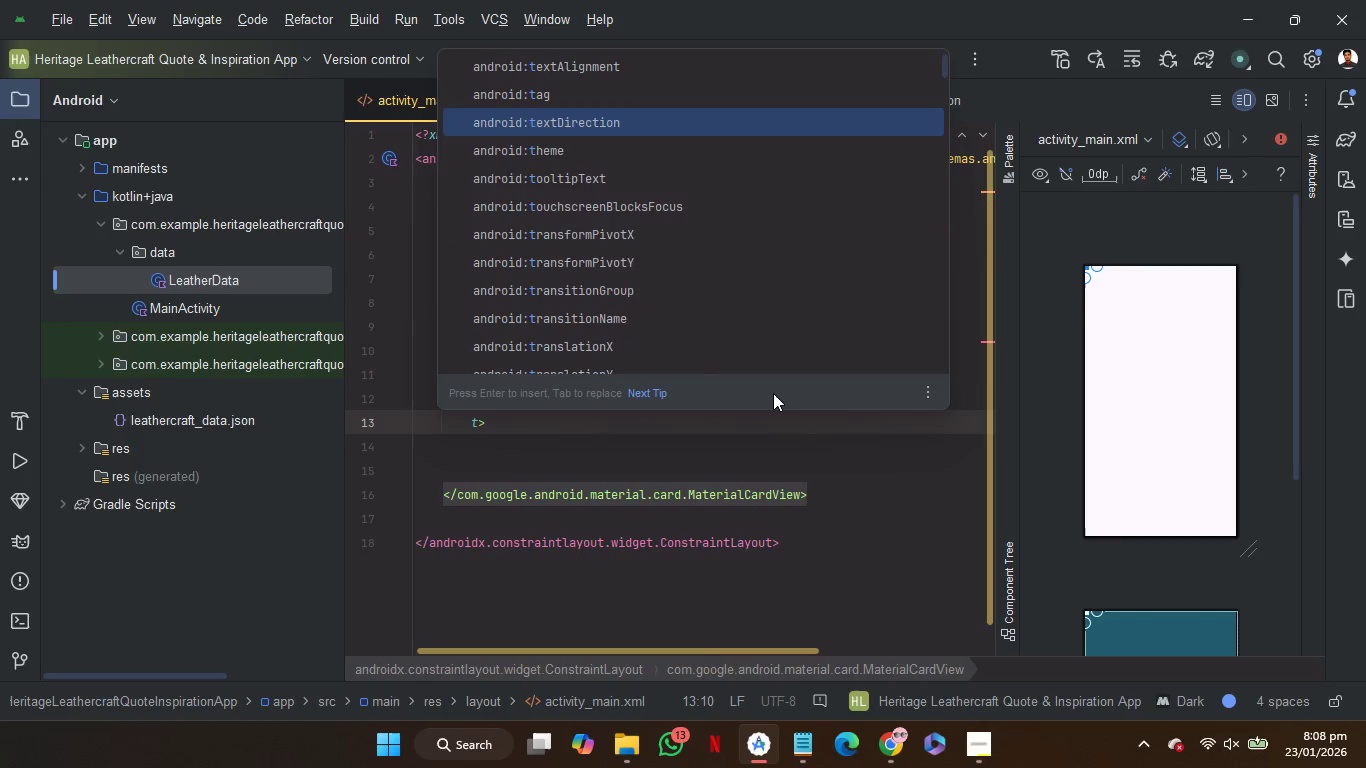 
key(ArrowDown)
 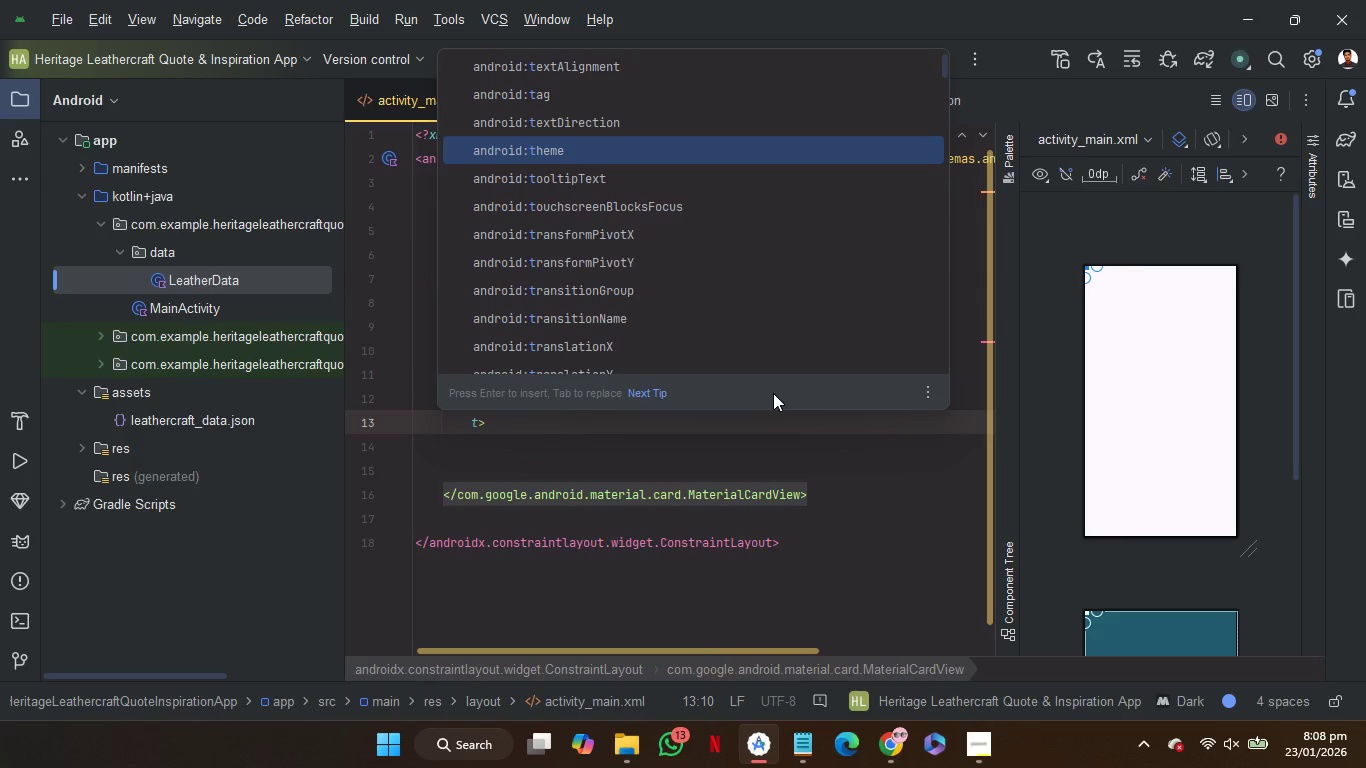 
type(op)
 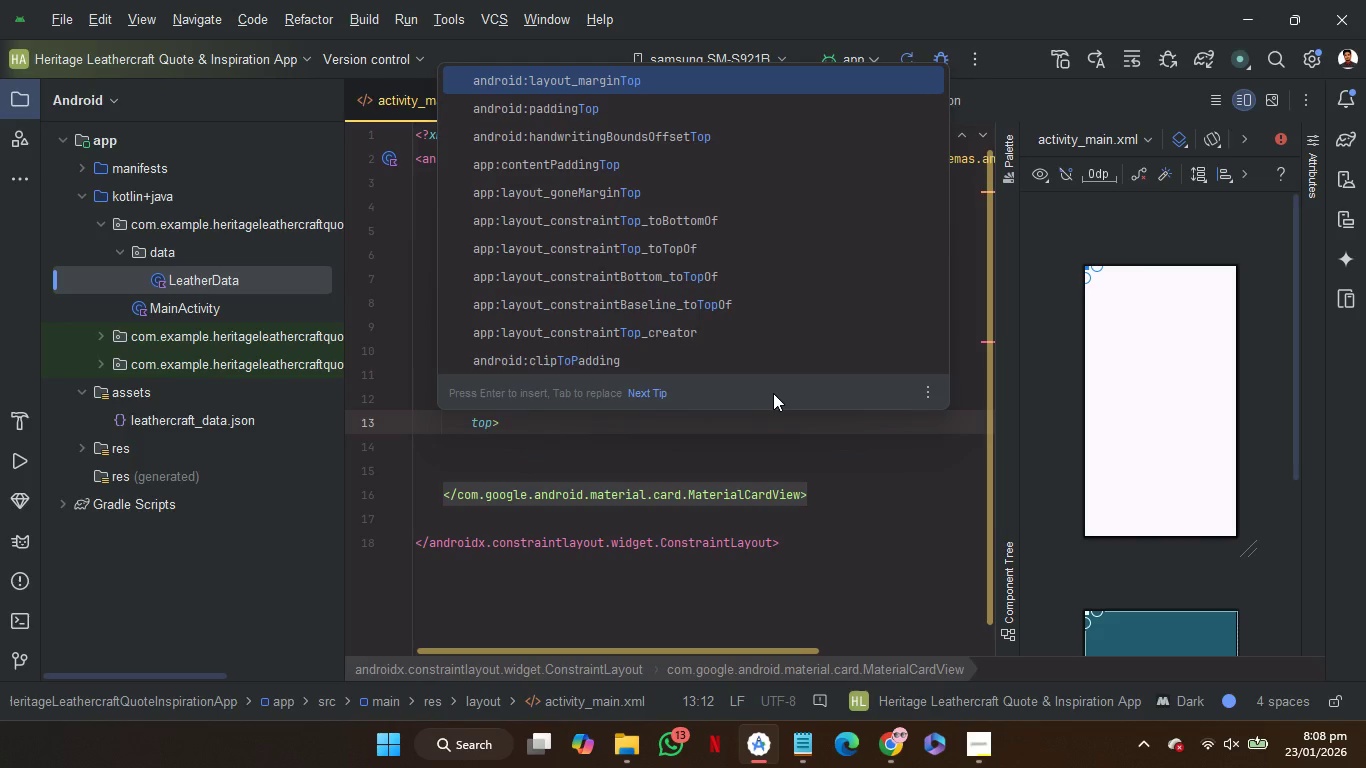 
key(ArrowDown)
 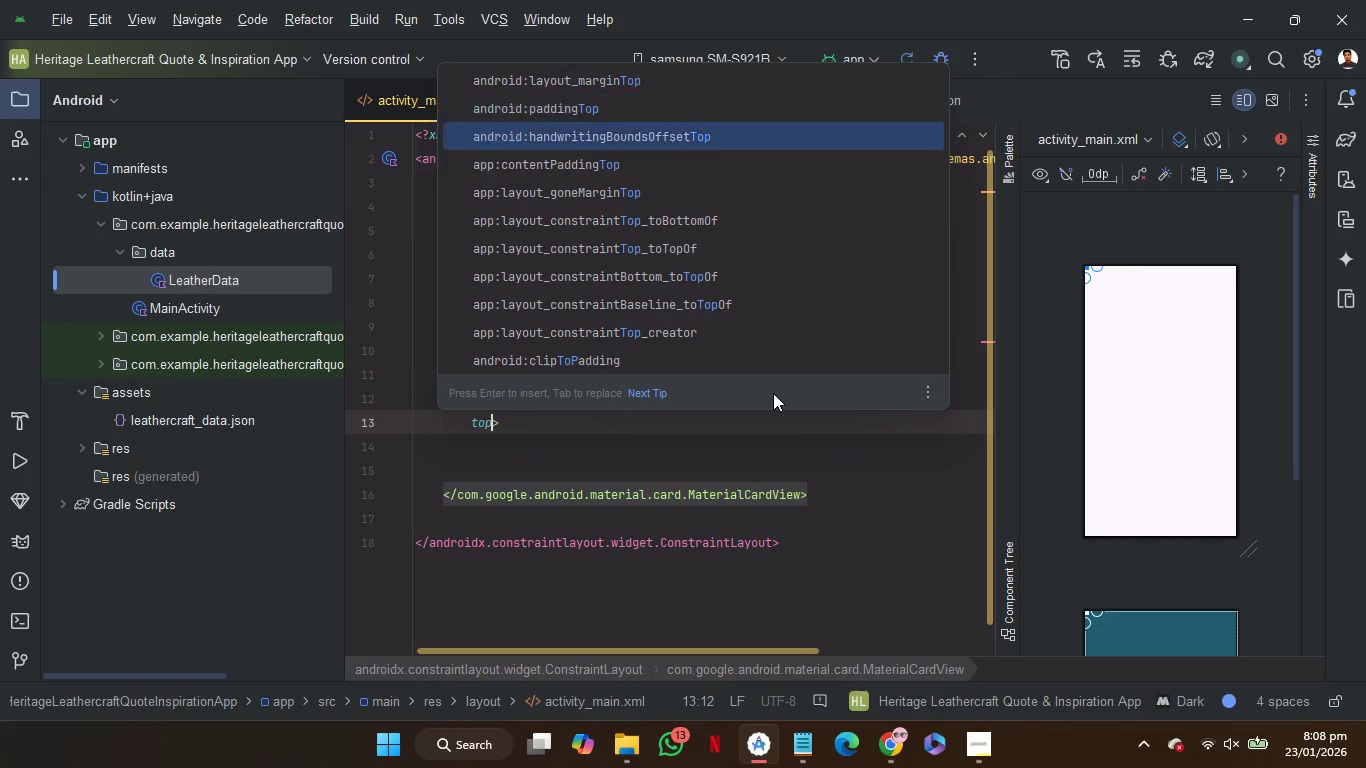 
key(ArrowDown)
 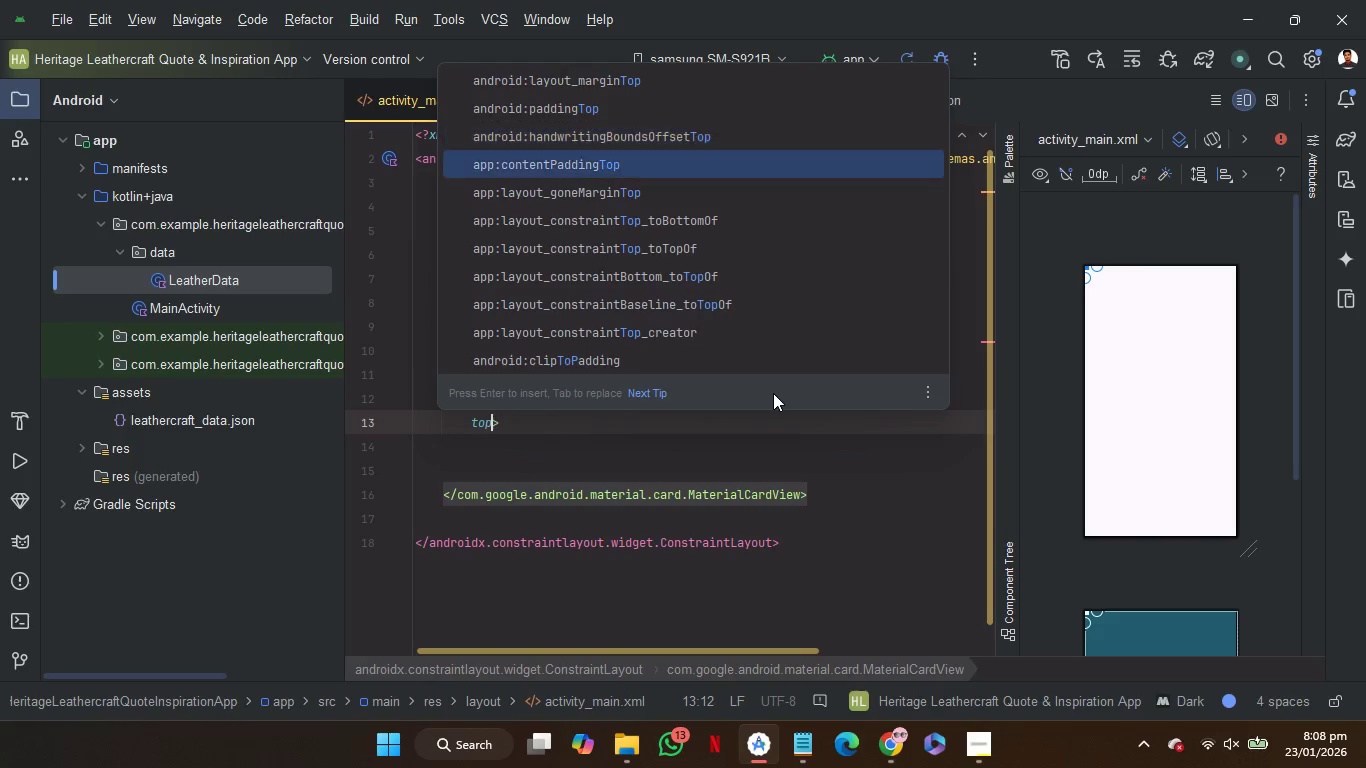 
key(ArrowDown)
 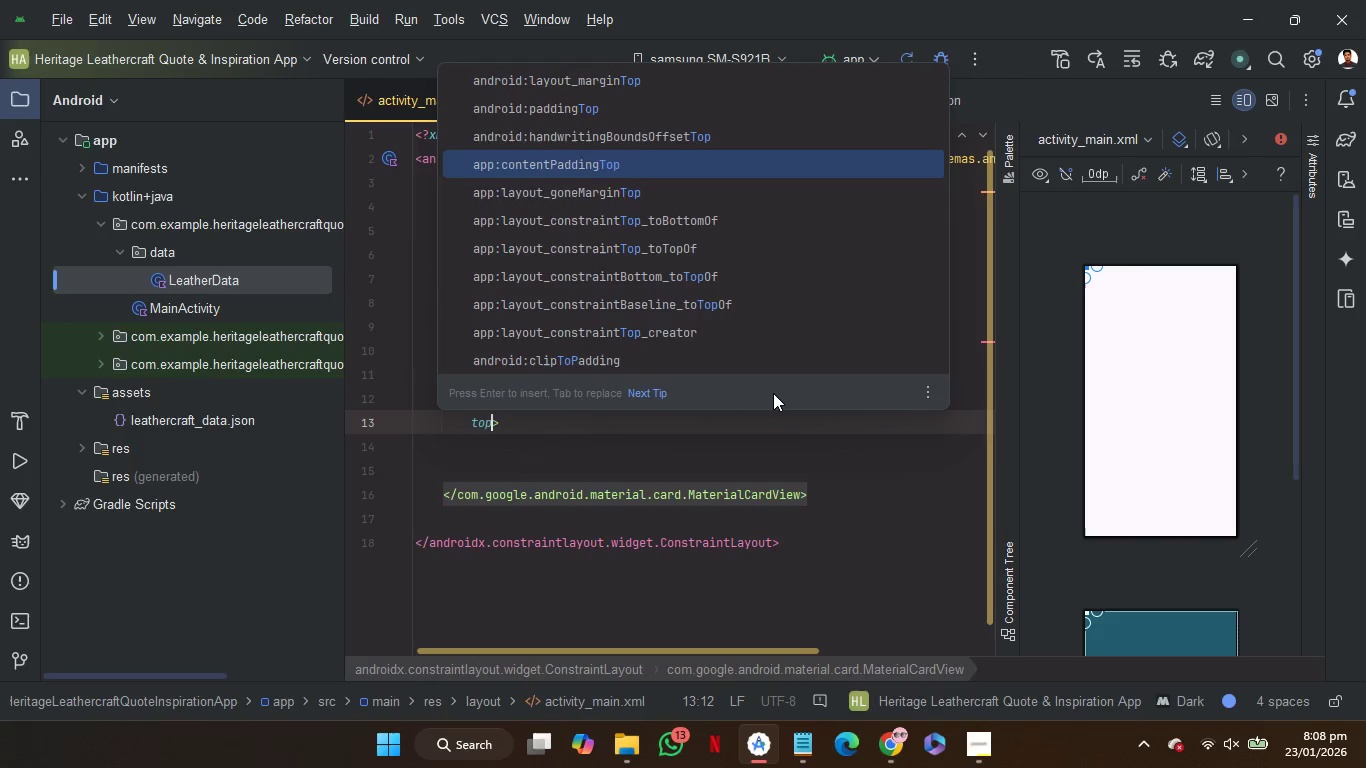 
key(ArrowDown)
 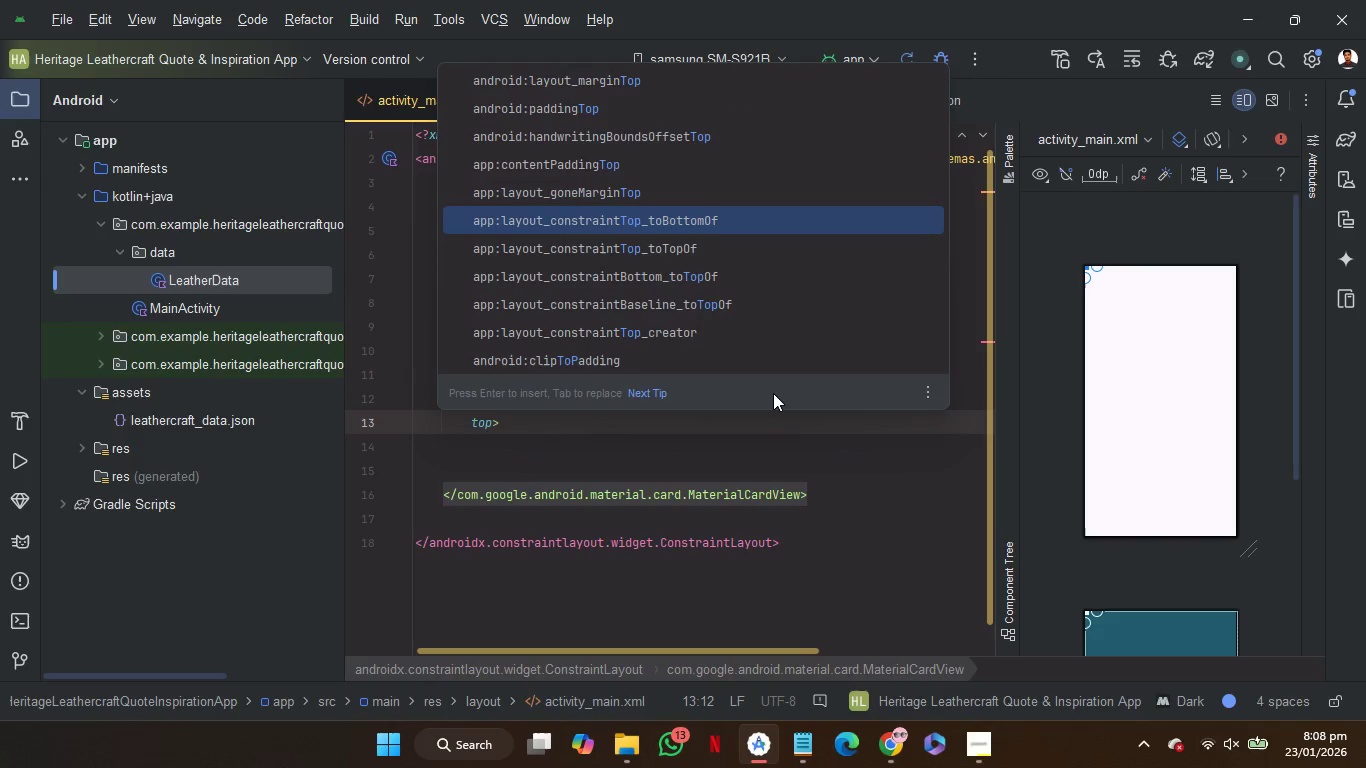 
key(ArrowDown)
 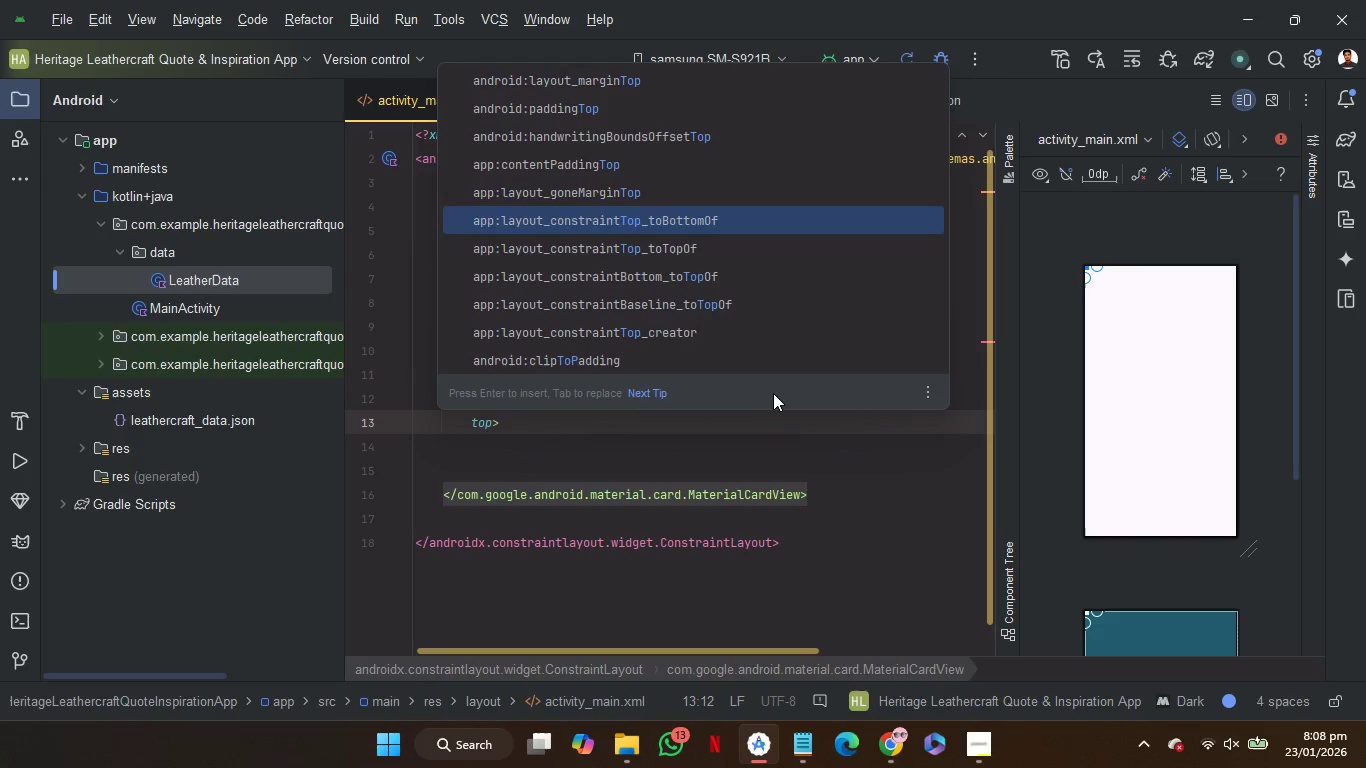 
key(ArrowDown)
 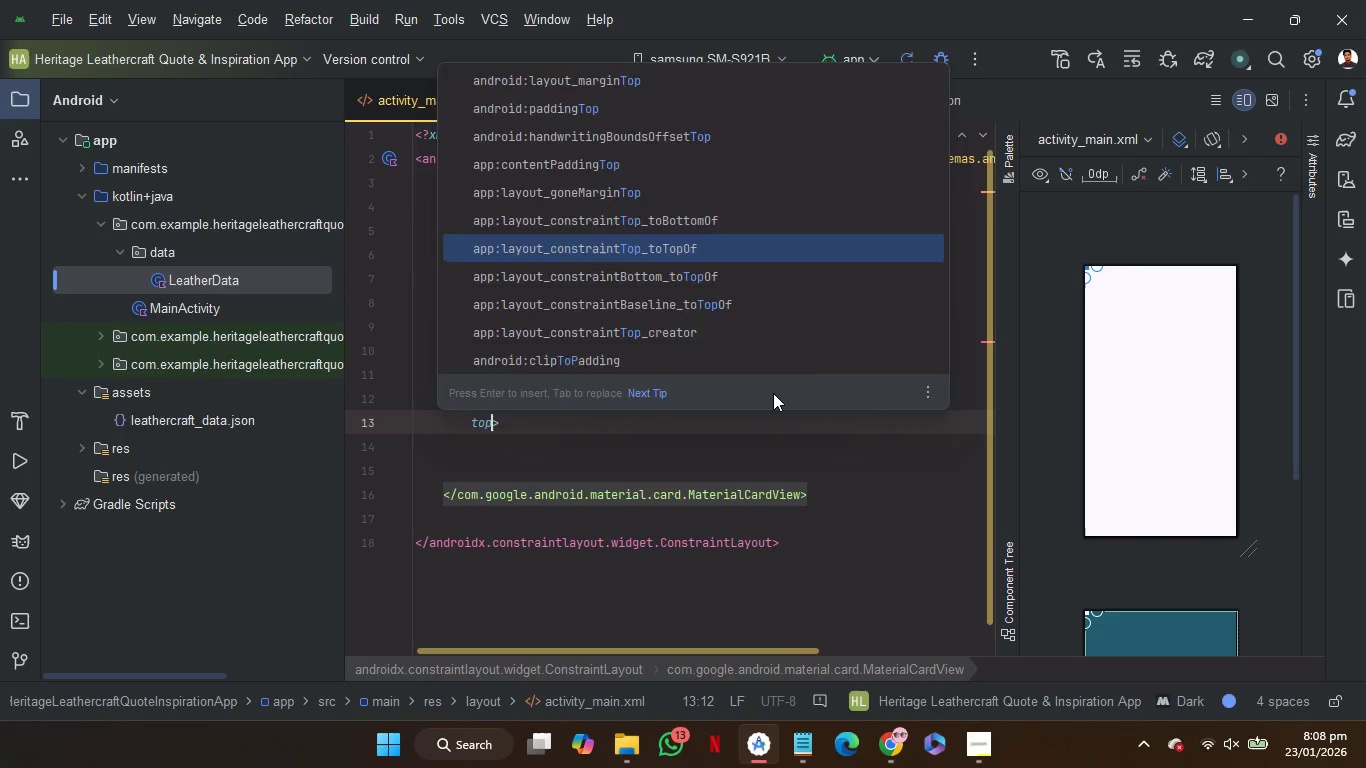 
key(Enter)
 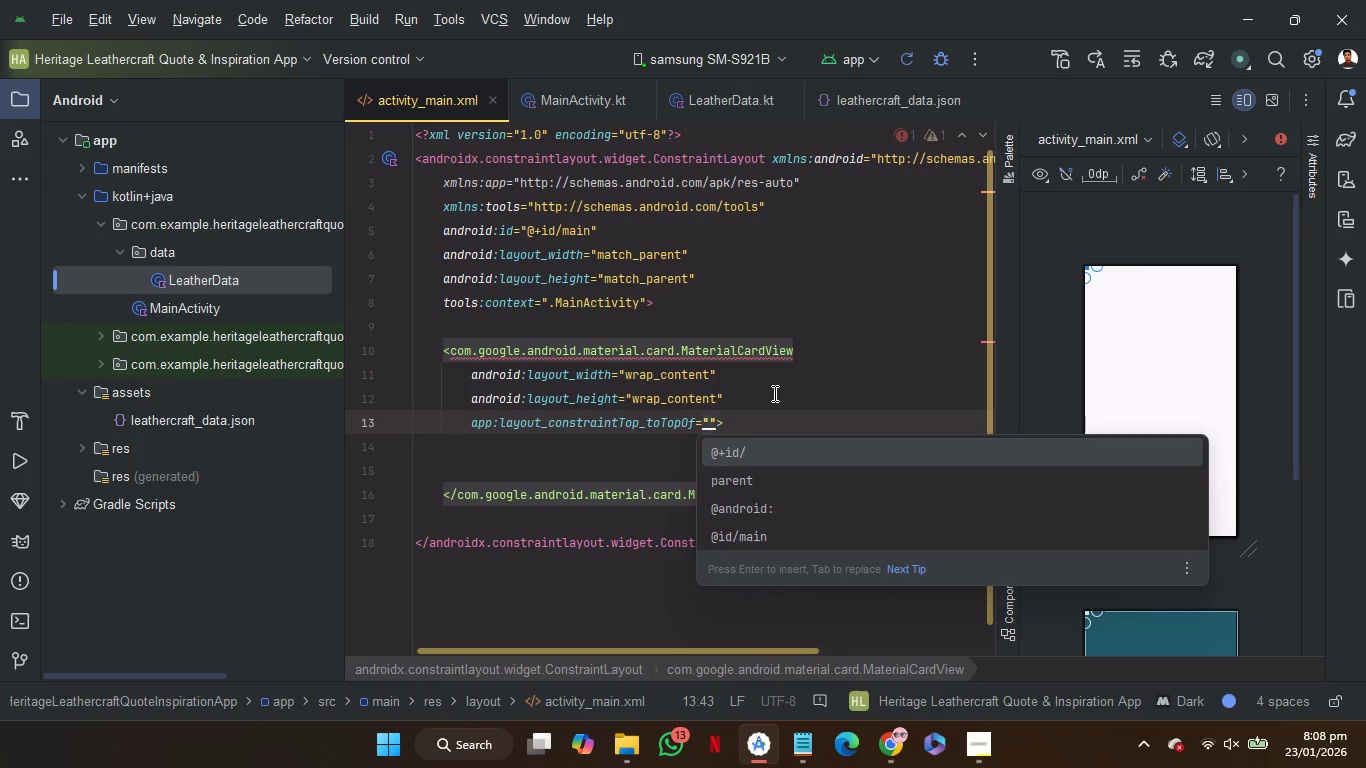 
key(ArrowDown)
 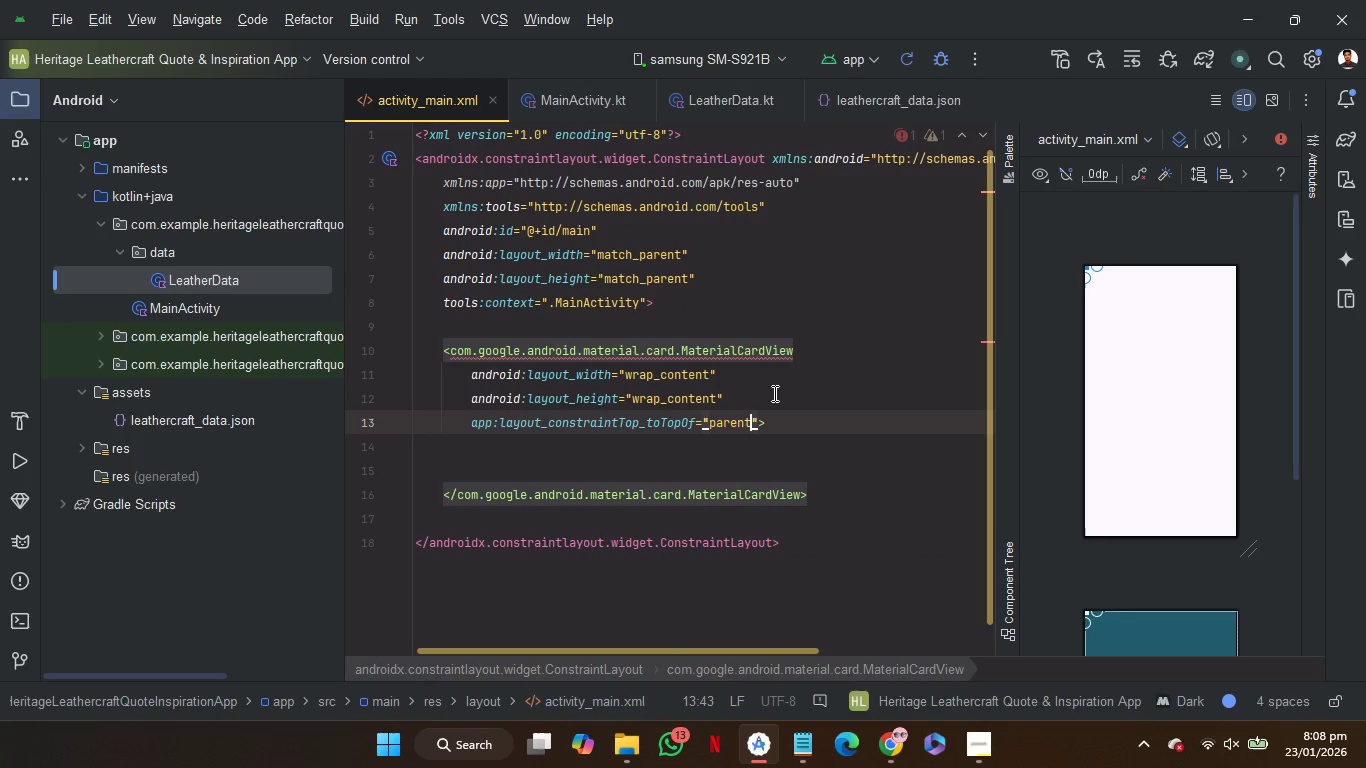 
key(Enter)
 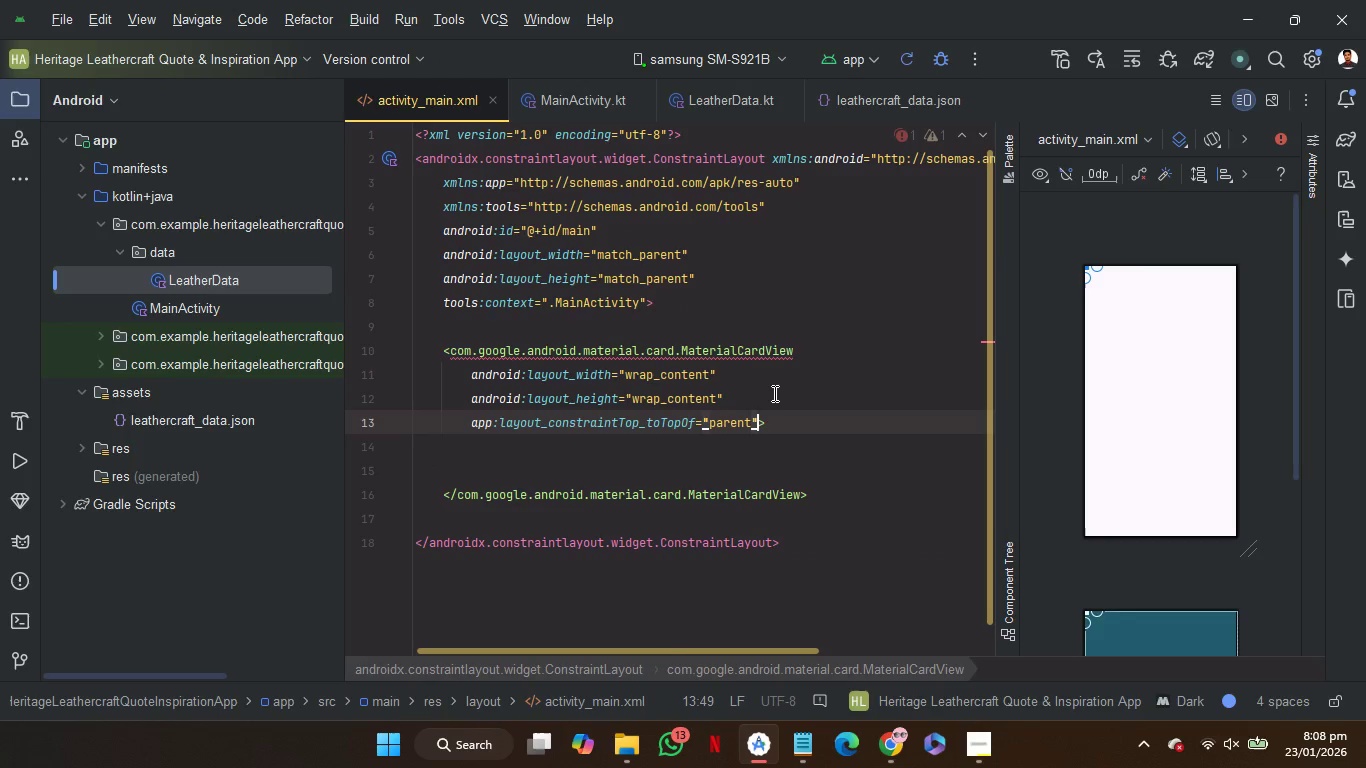 
key(ArrowRight)
 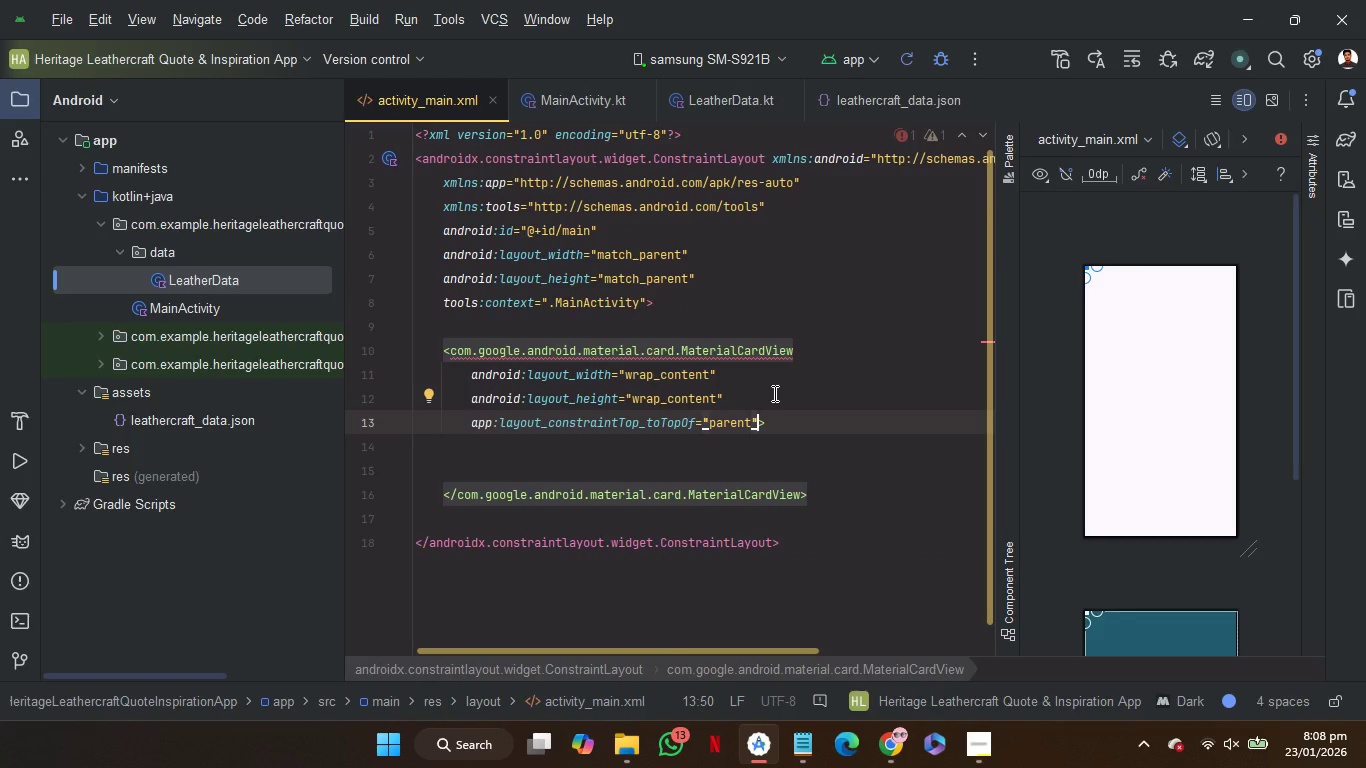 
key(Enter)
 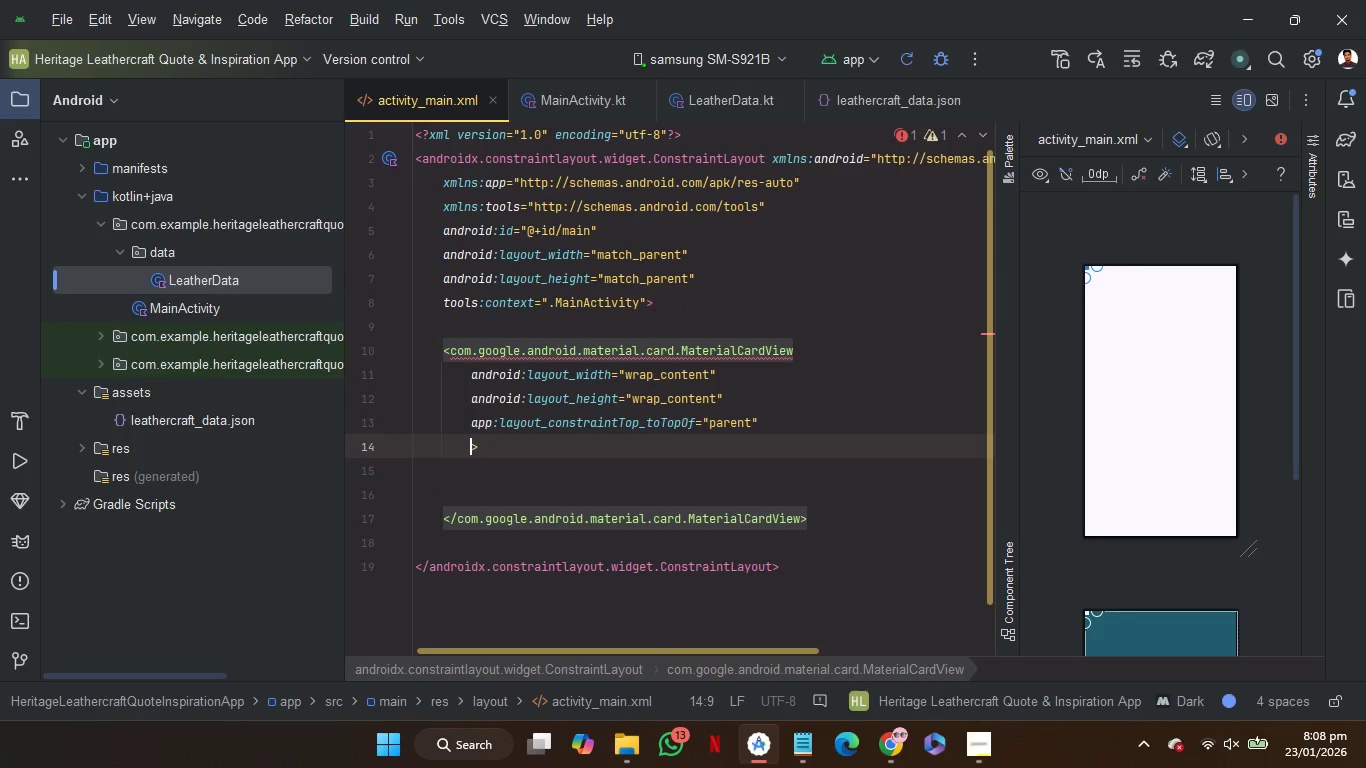 
type(bo)
 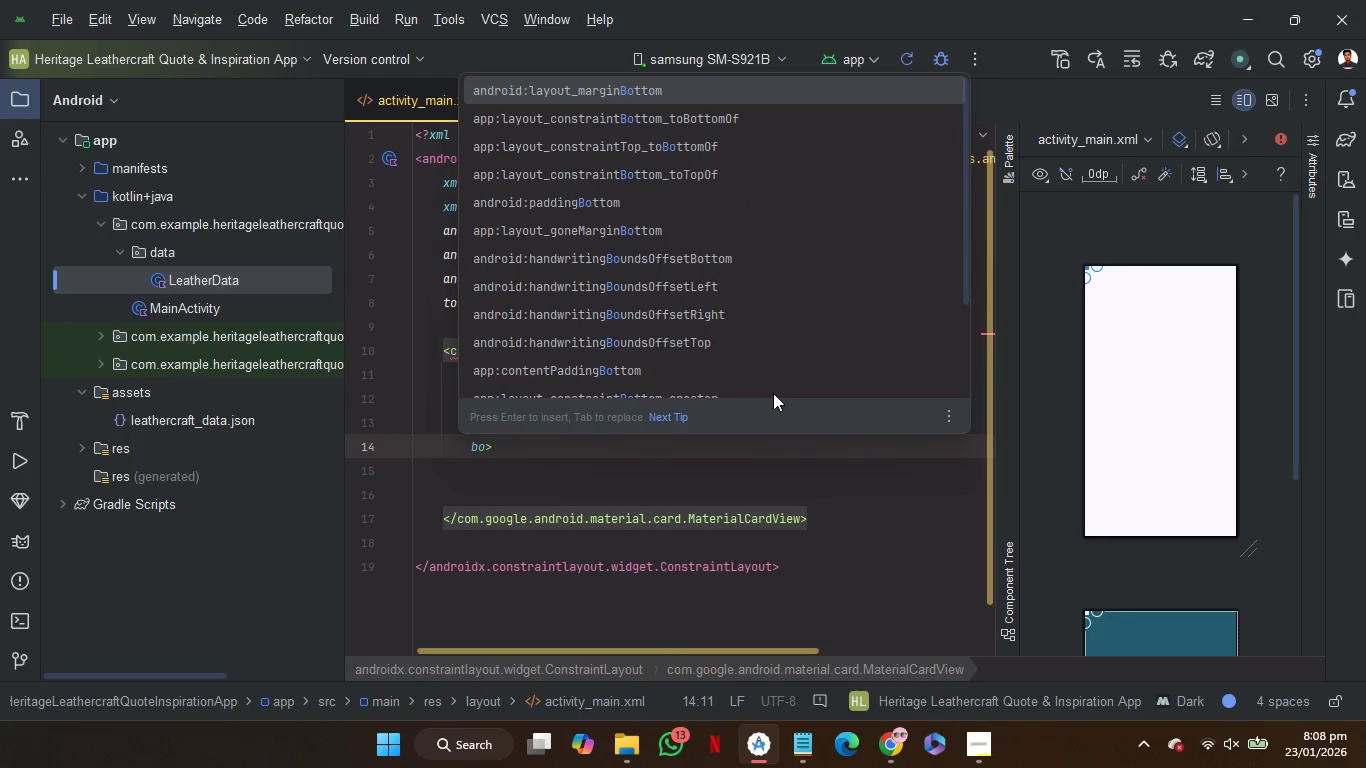 
key(ArrowDown)
 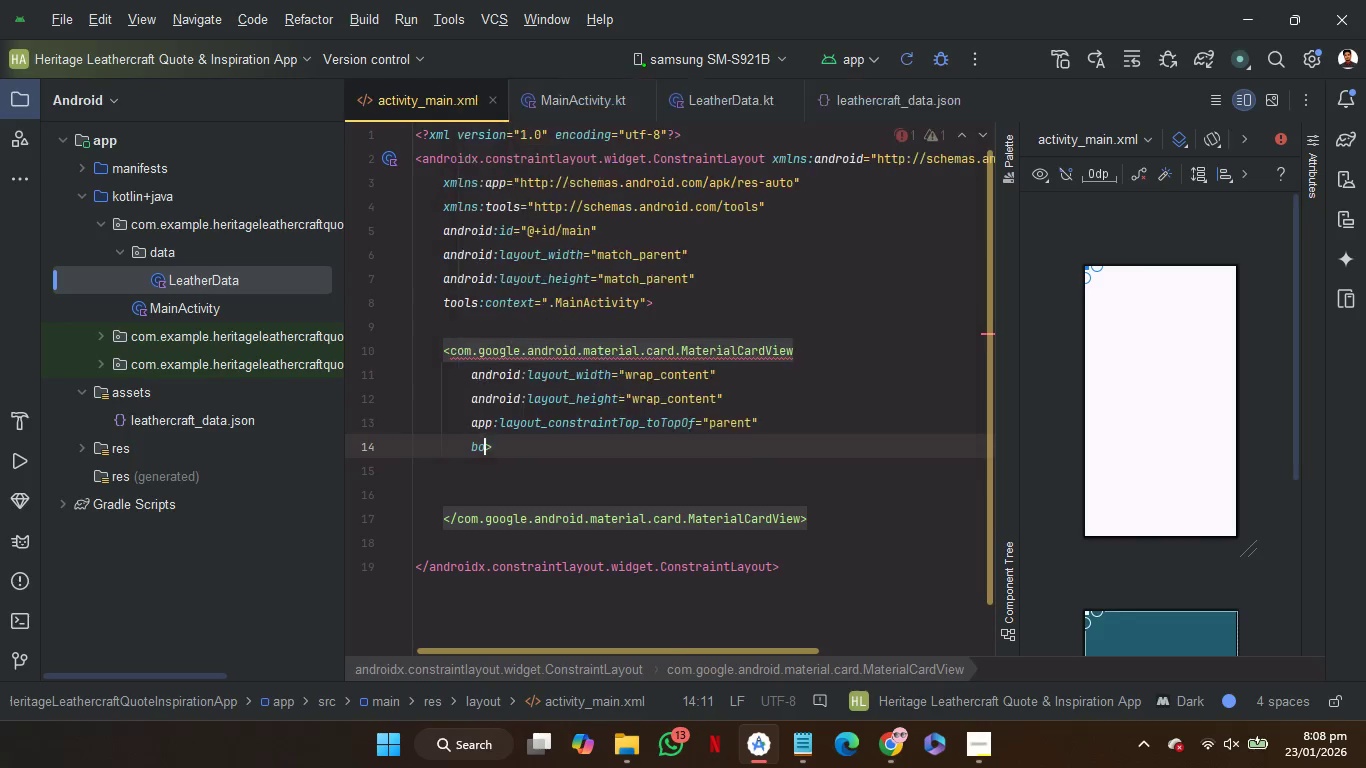 
key(Enter)
 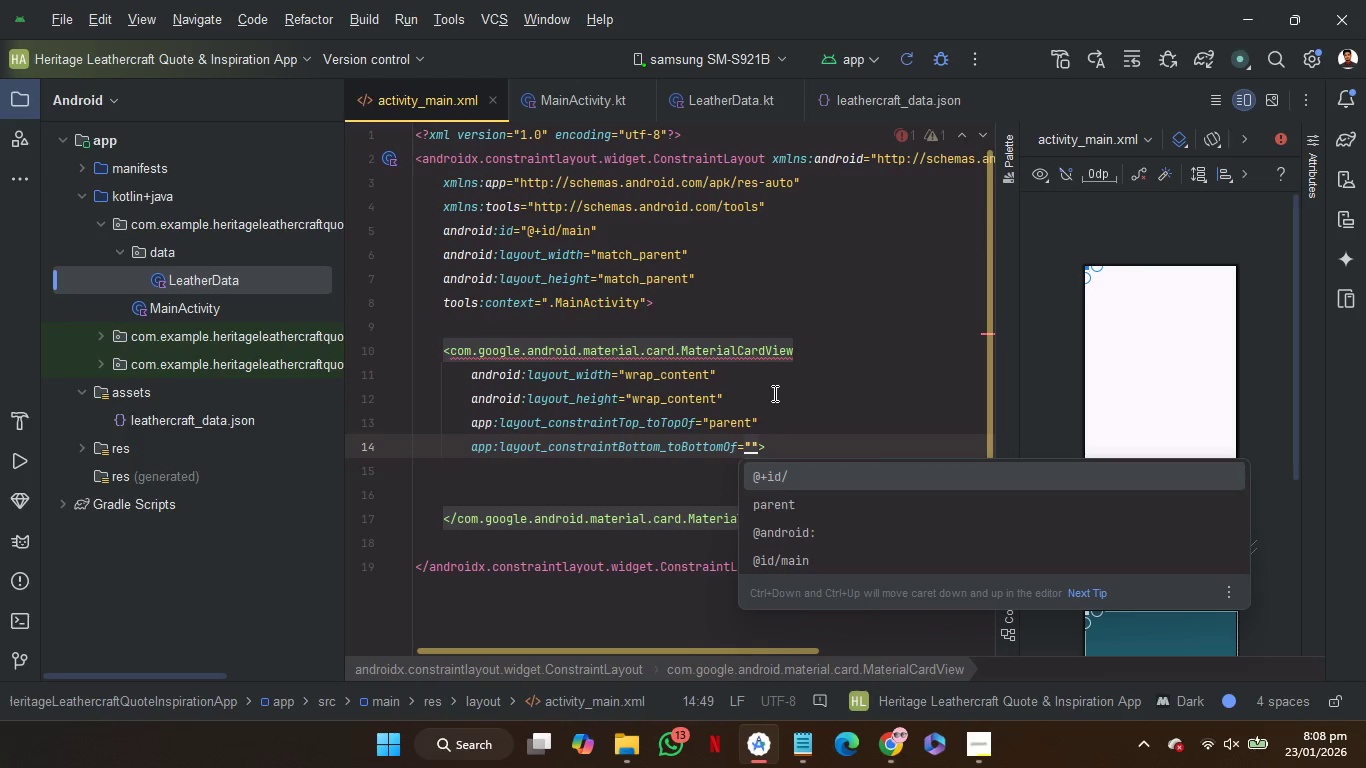 
key(ArrowDown)
 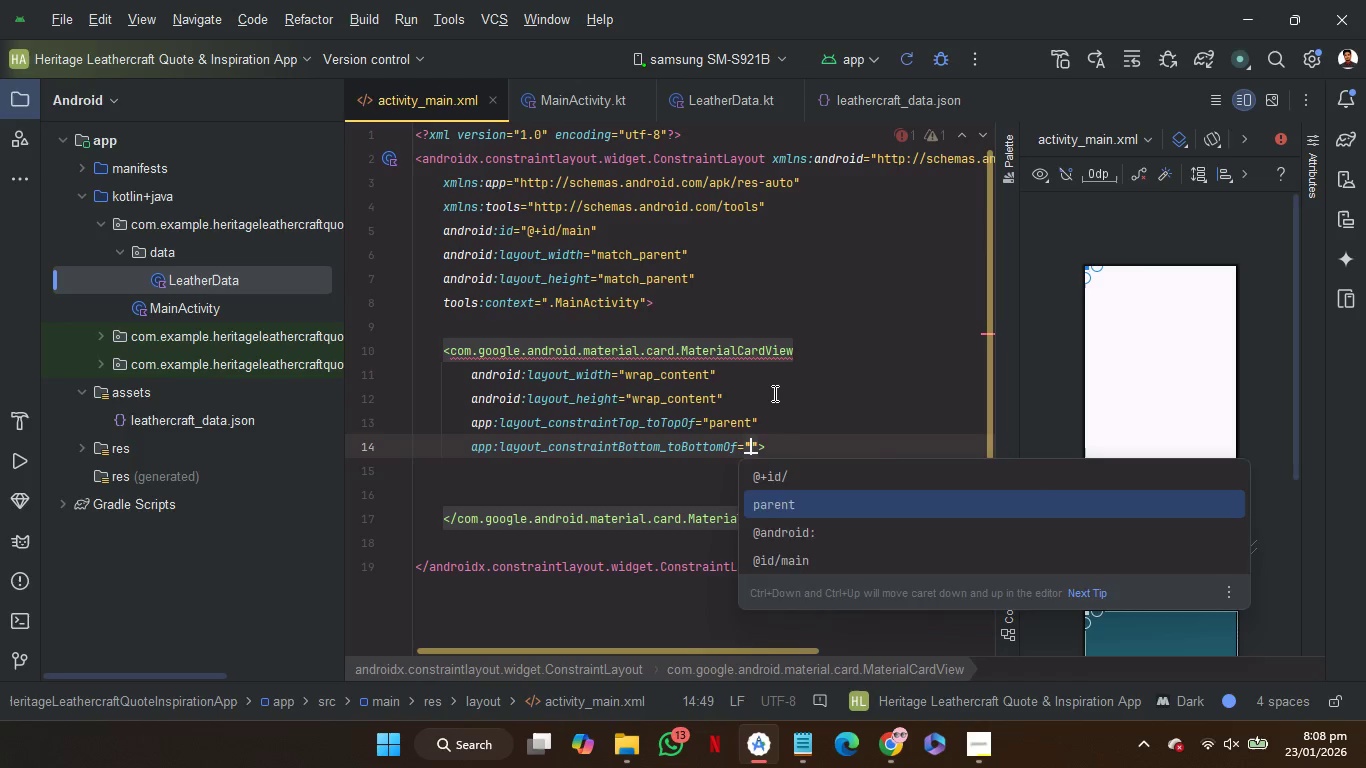 
key(Enter)
 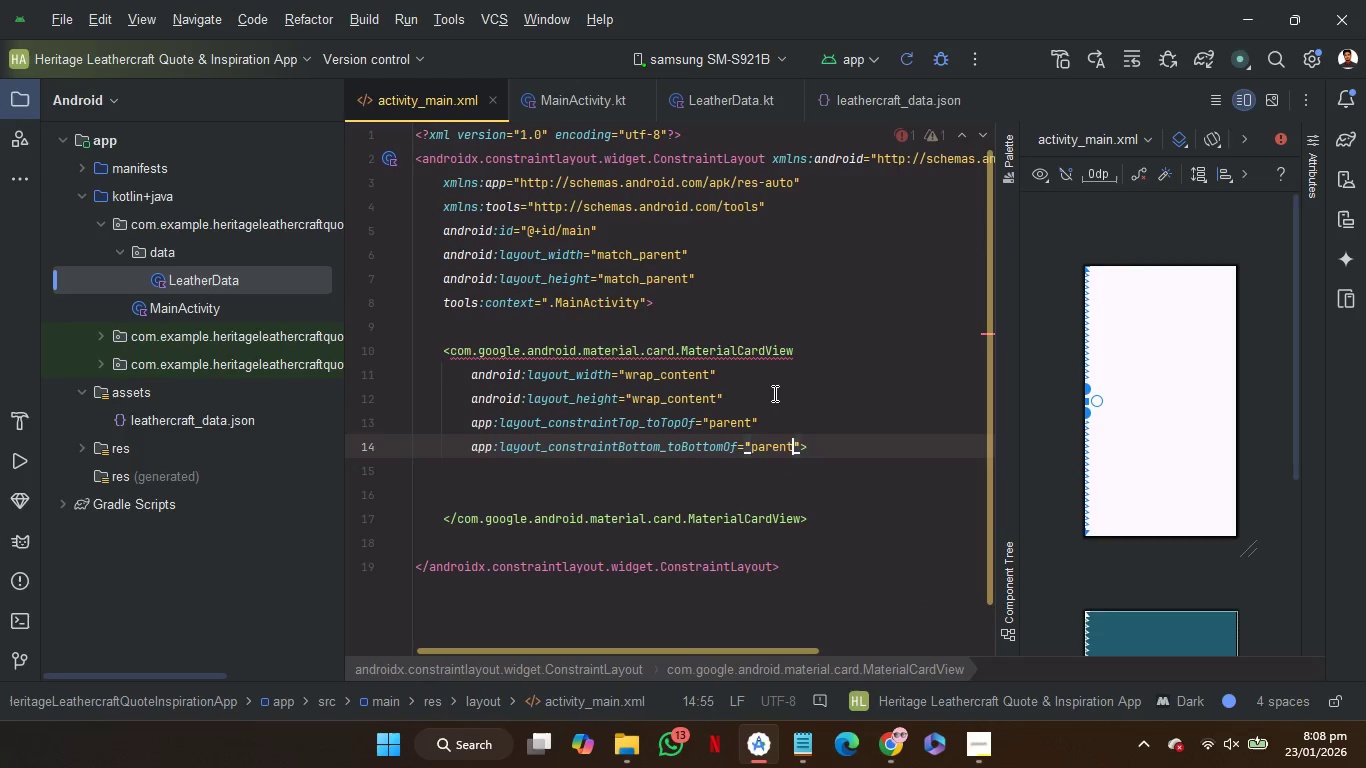 
key(ArrowRight)
 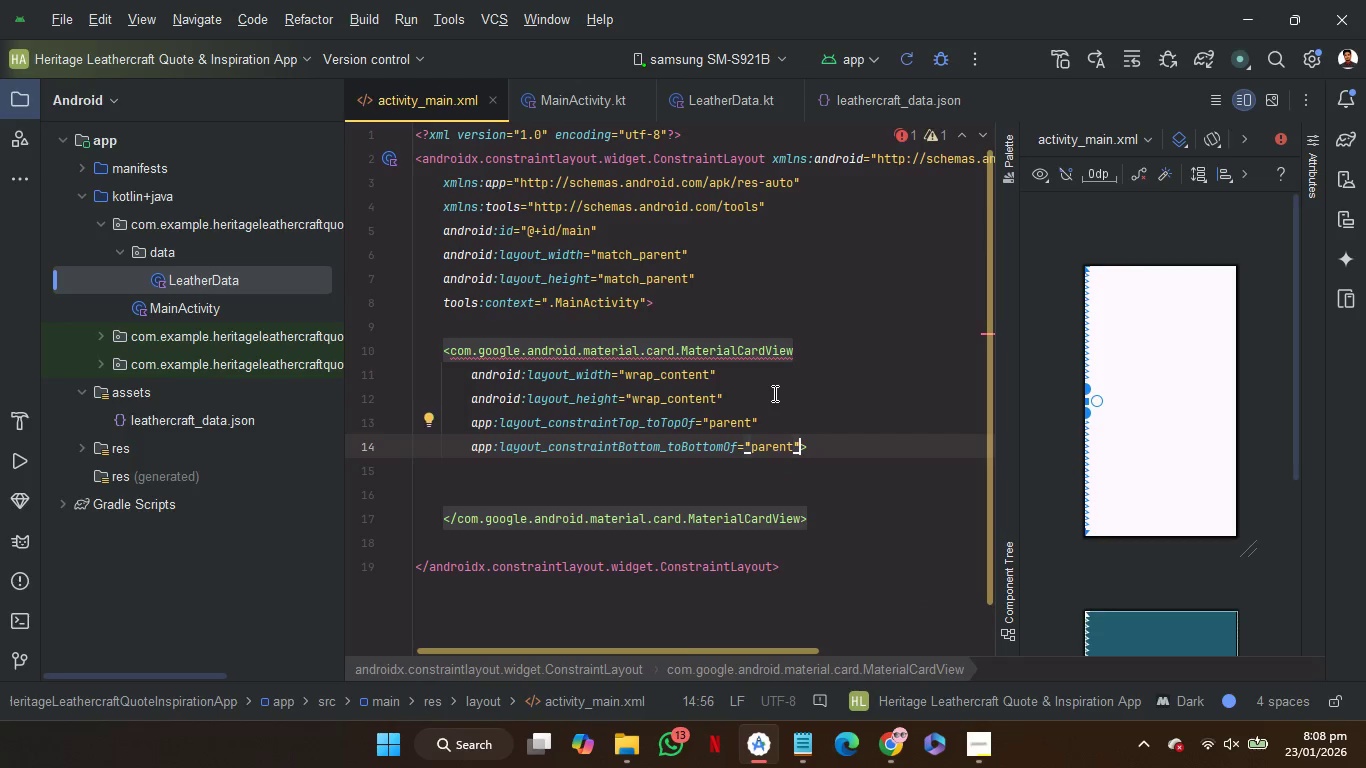 
key(Enter)
 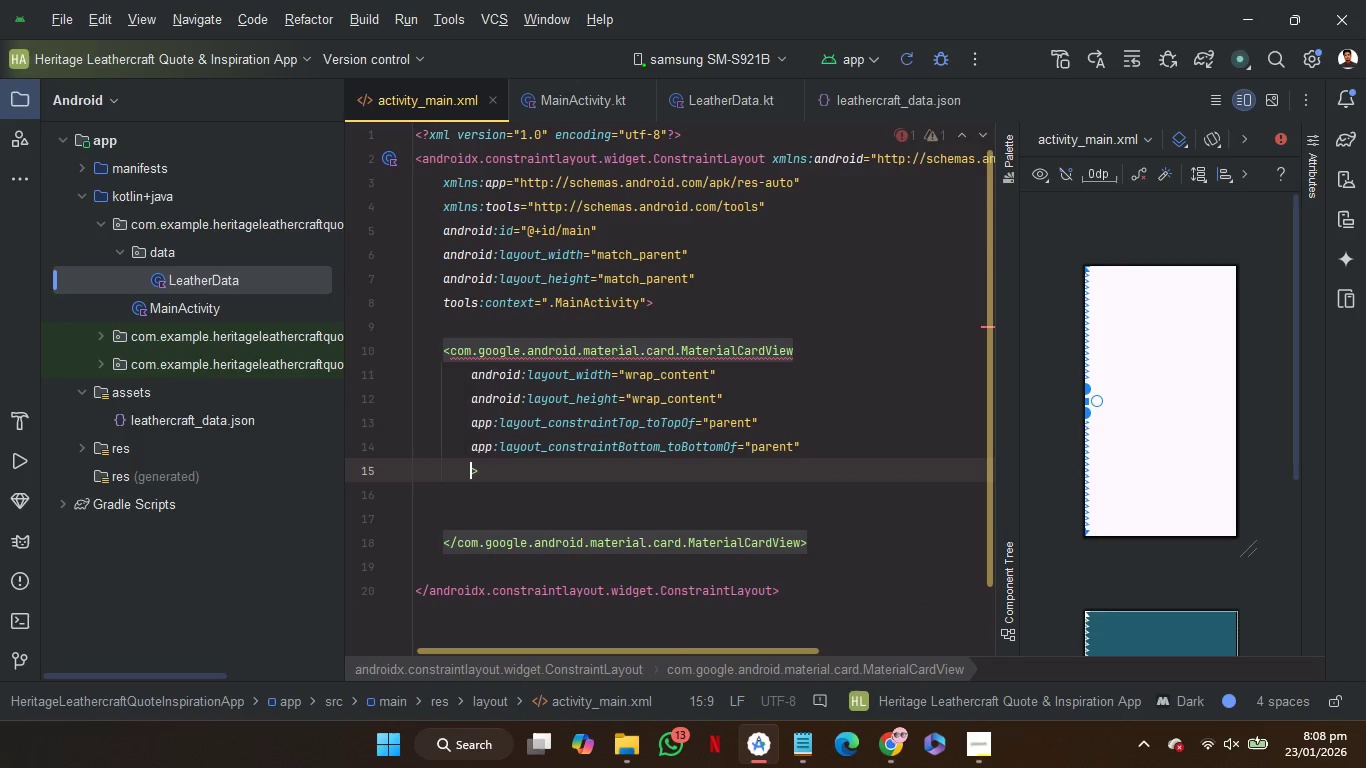 
type(sta)
 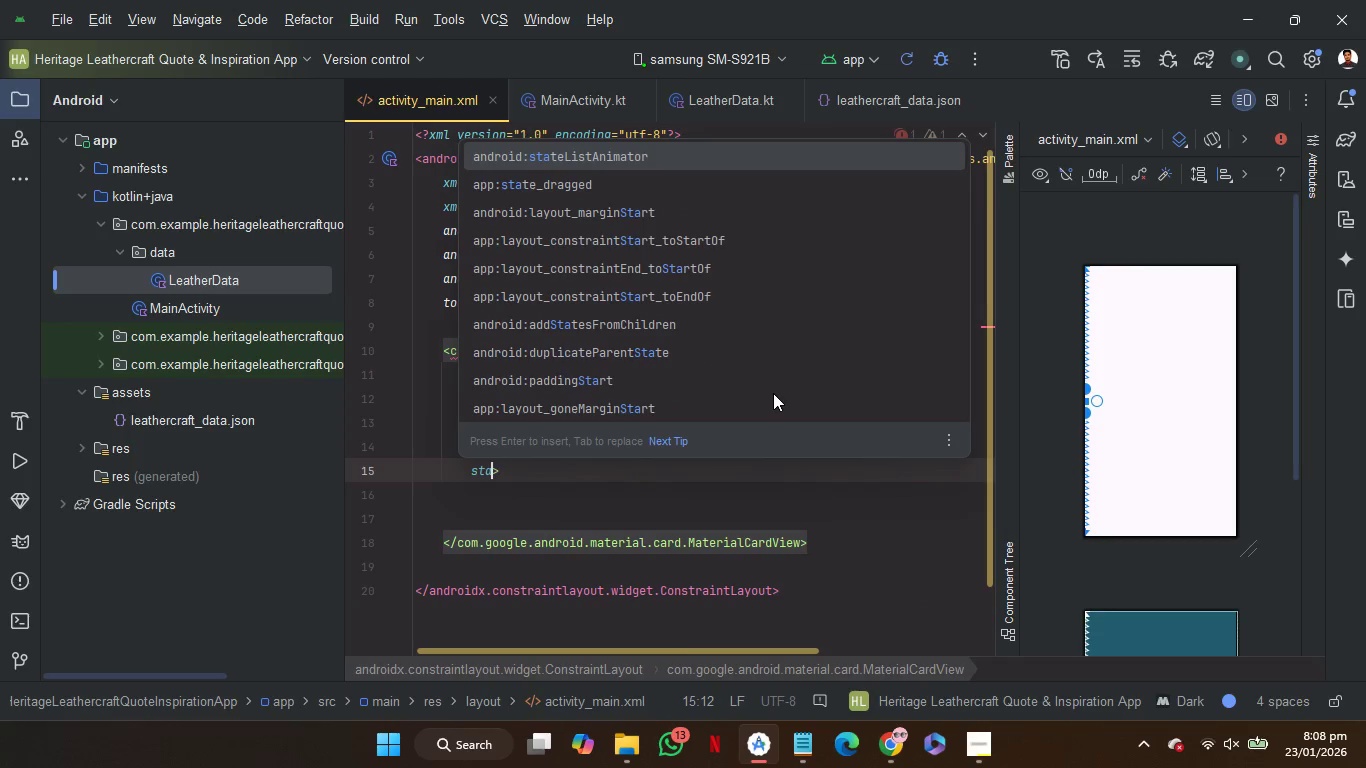 
key(ArrowDown)
 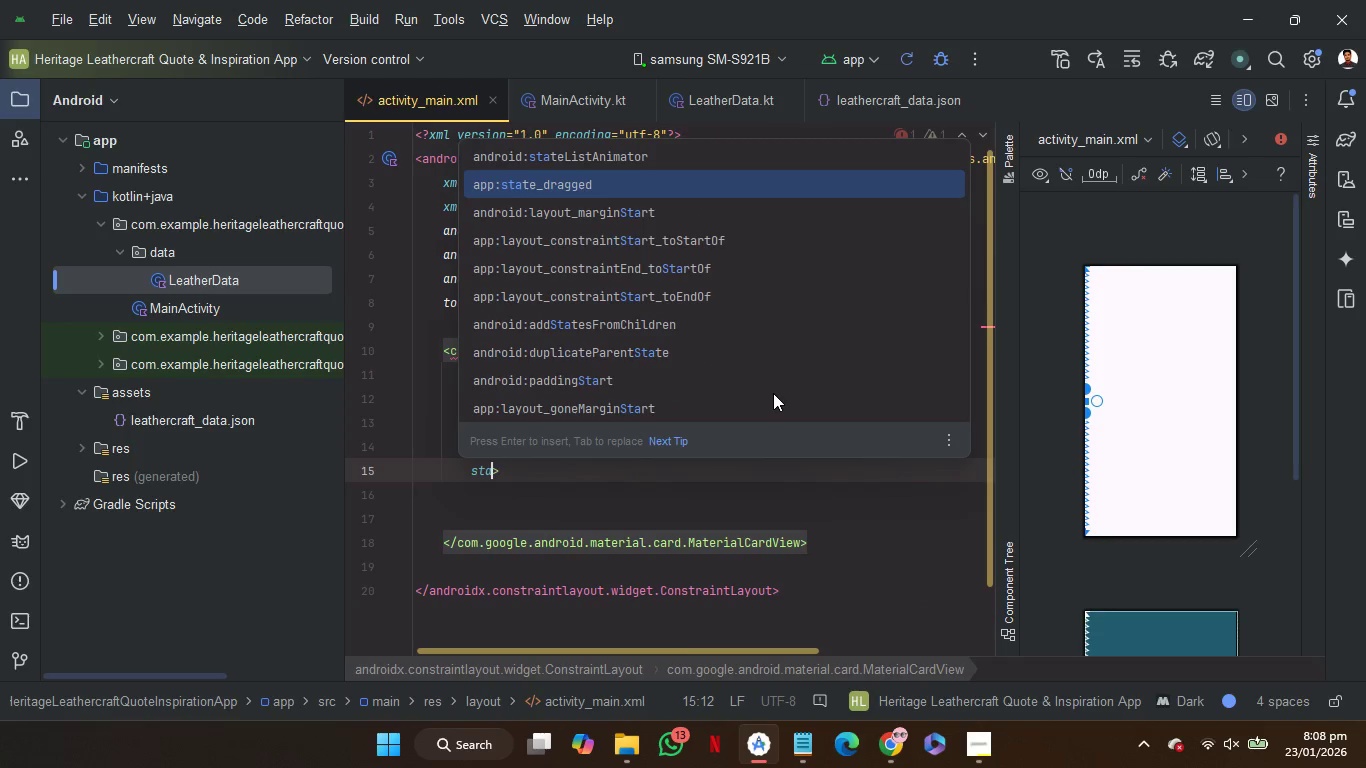 
key(ArrowDown)
 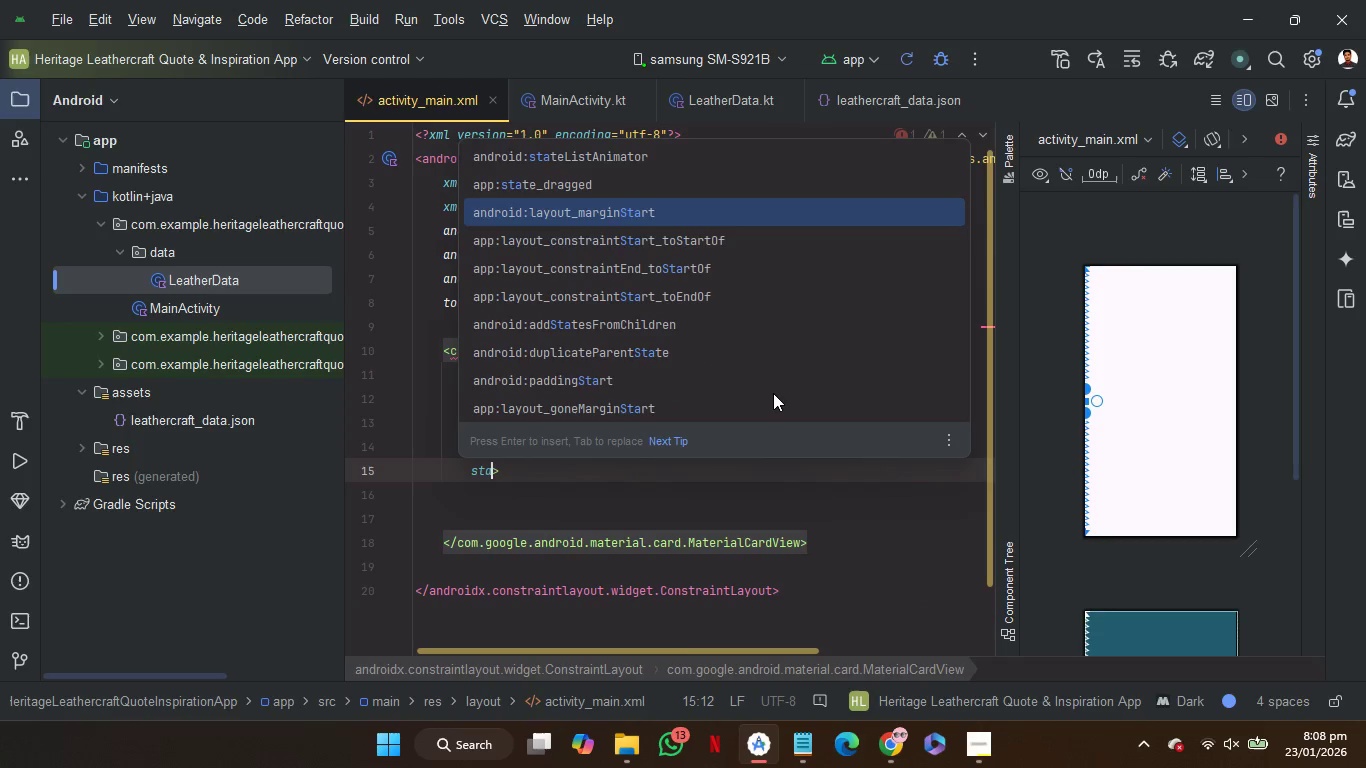 
key(ArrowDown)
 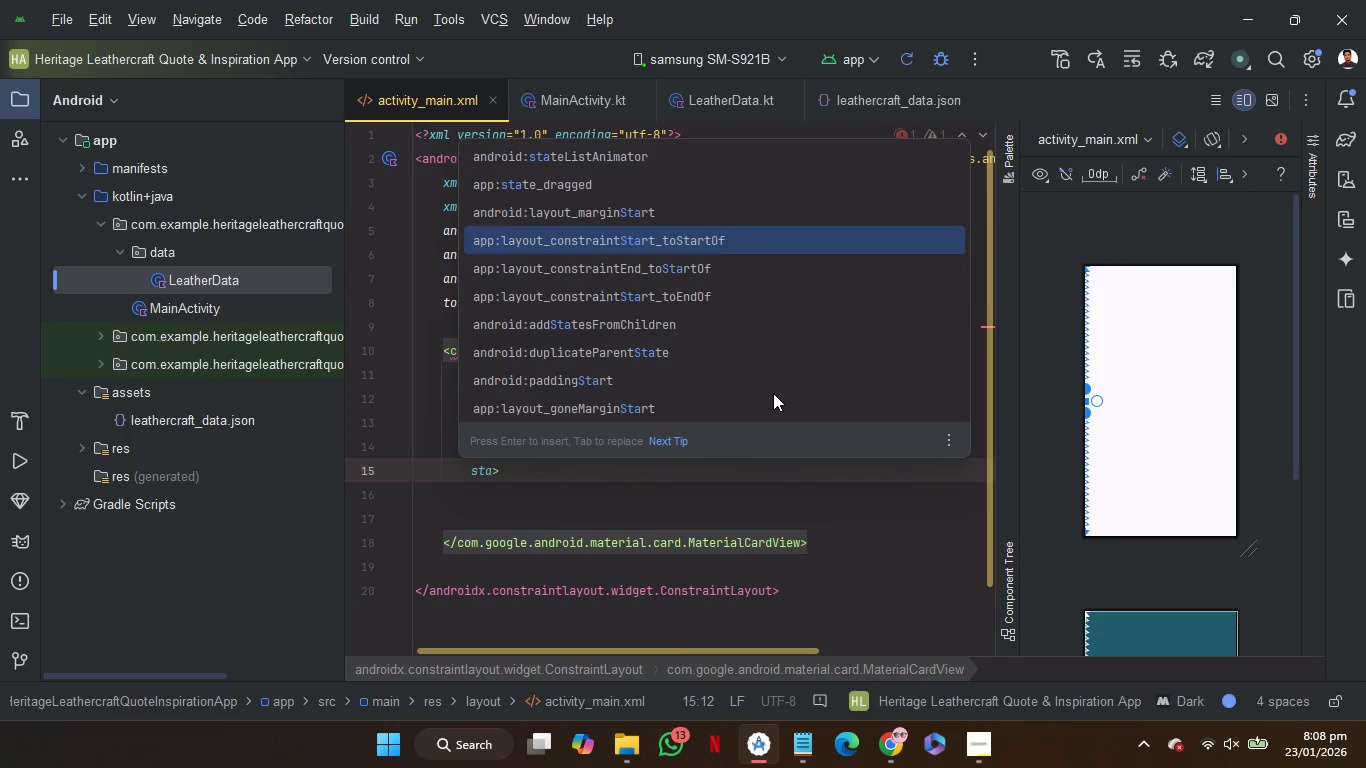 
key(Enter)
 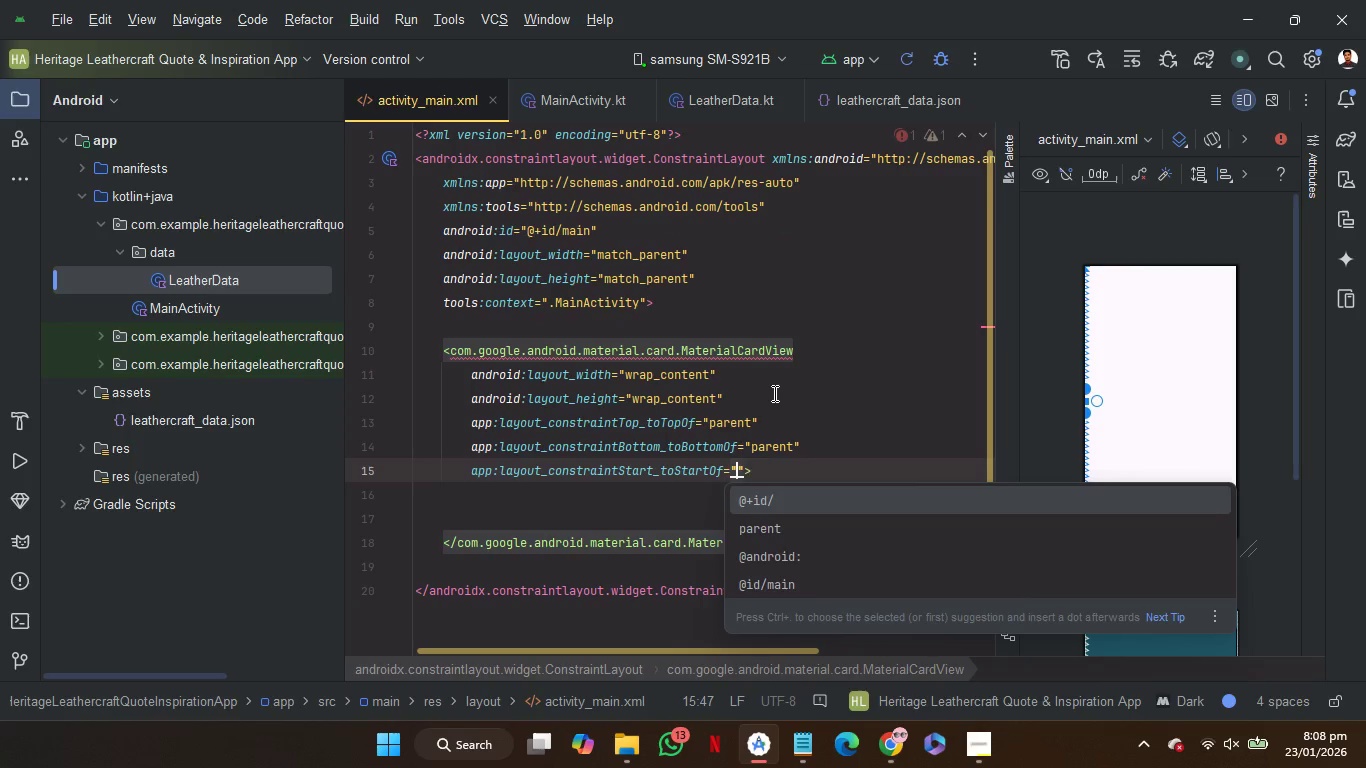 
key(ArrowDown)
 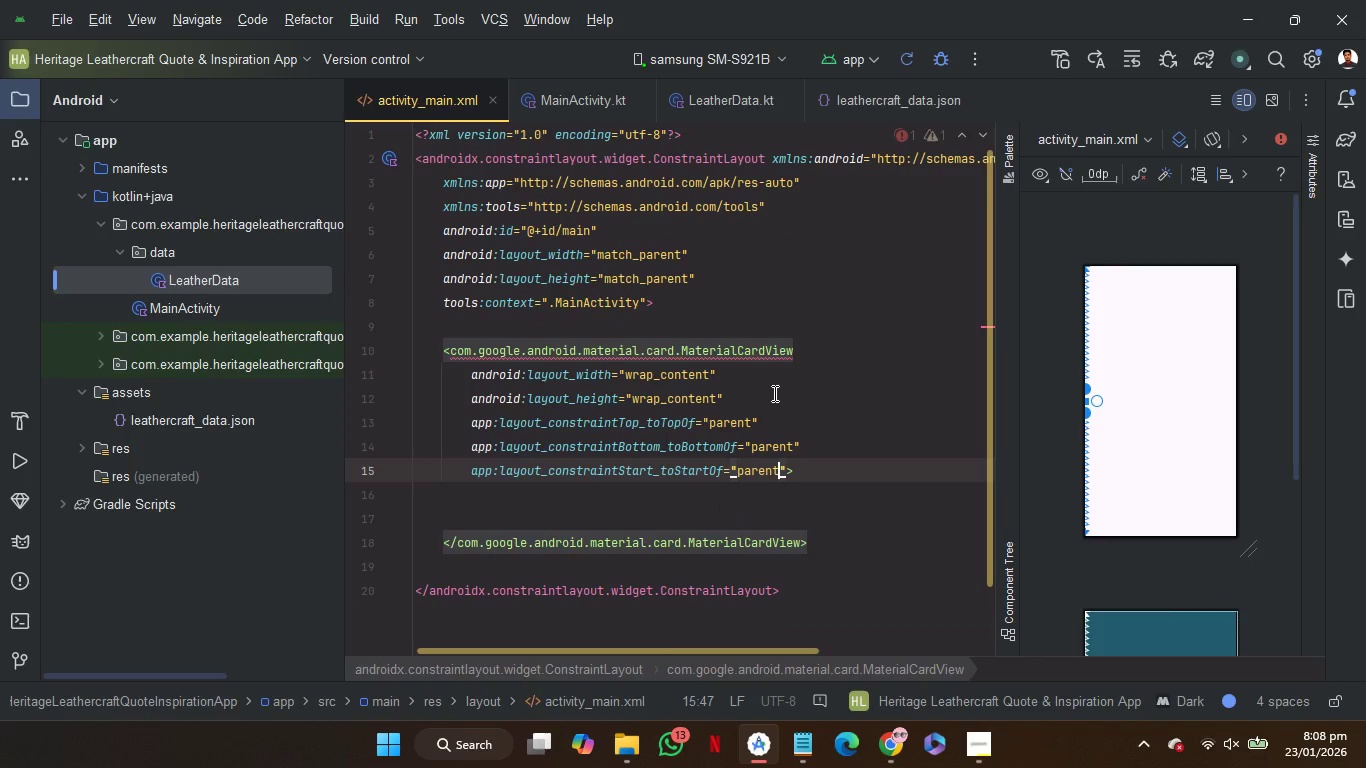 
key(Enter)
 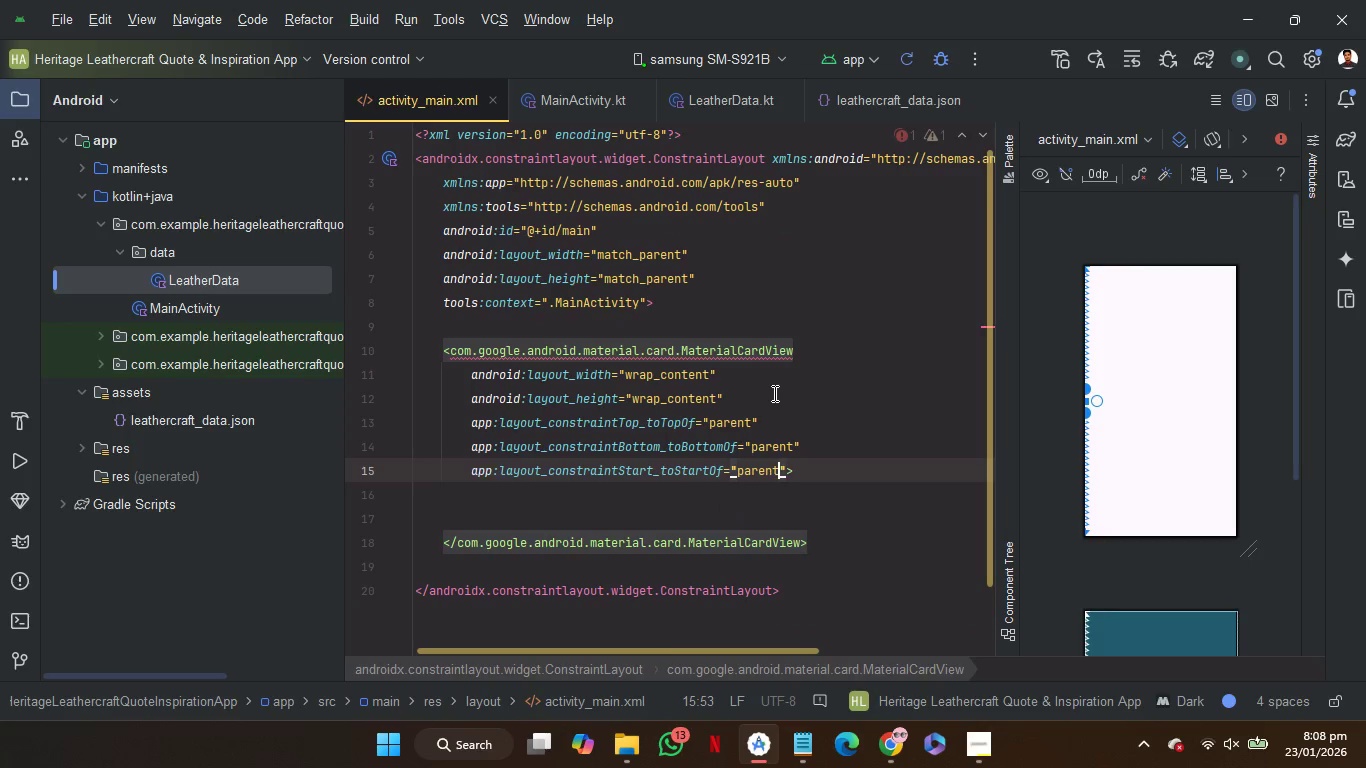 
key(ArrowRight)
 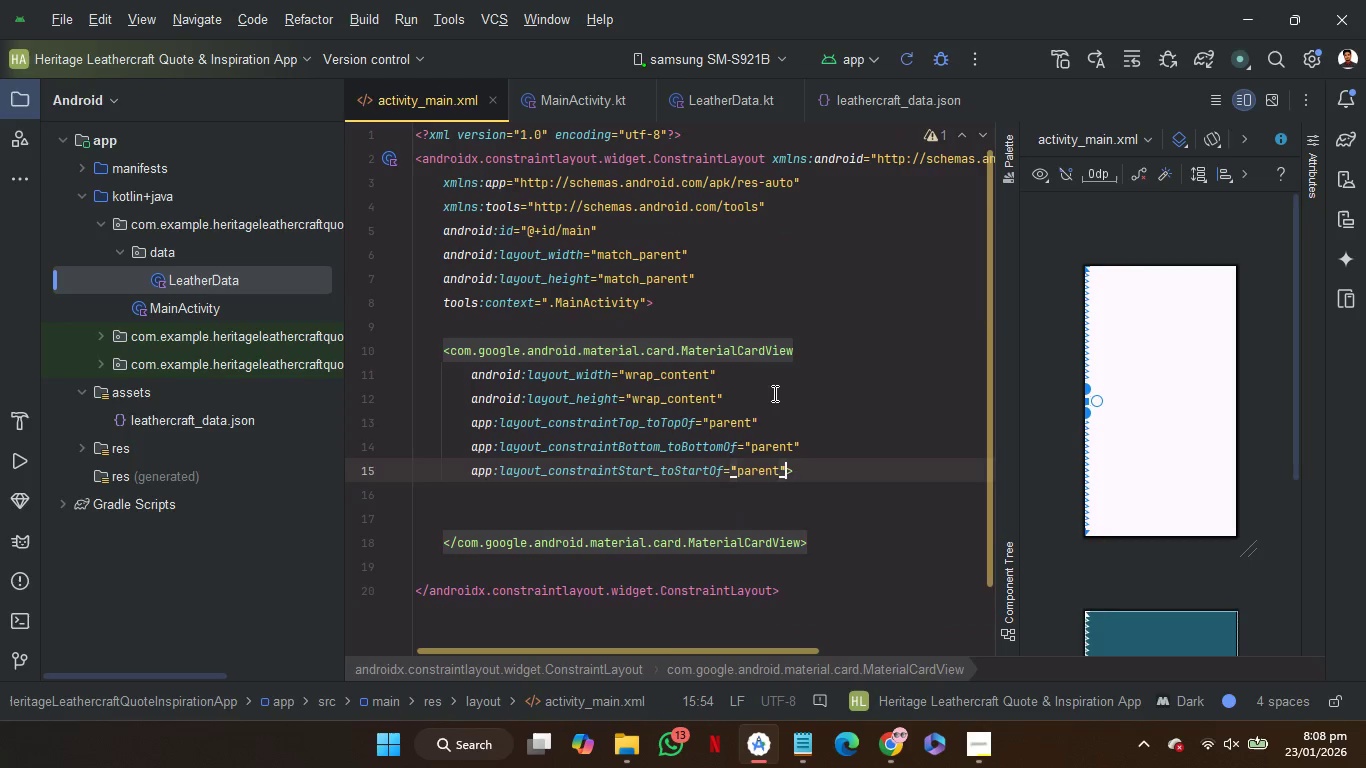 
key(Enter)
 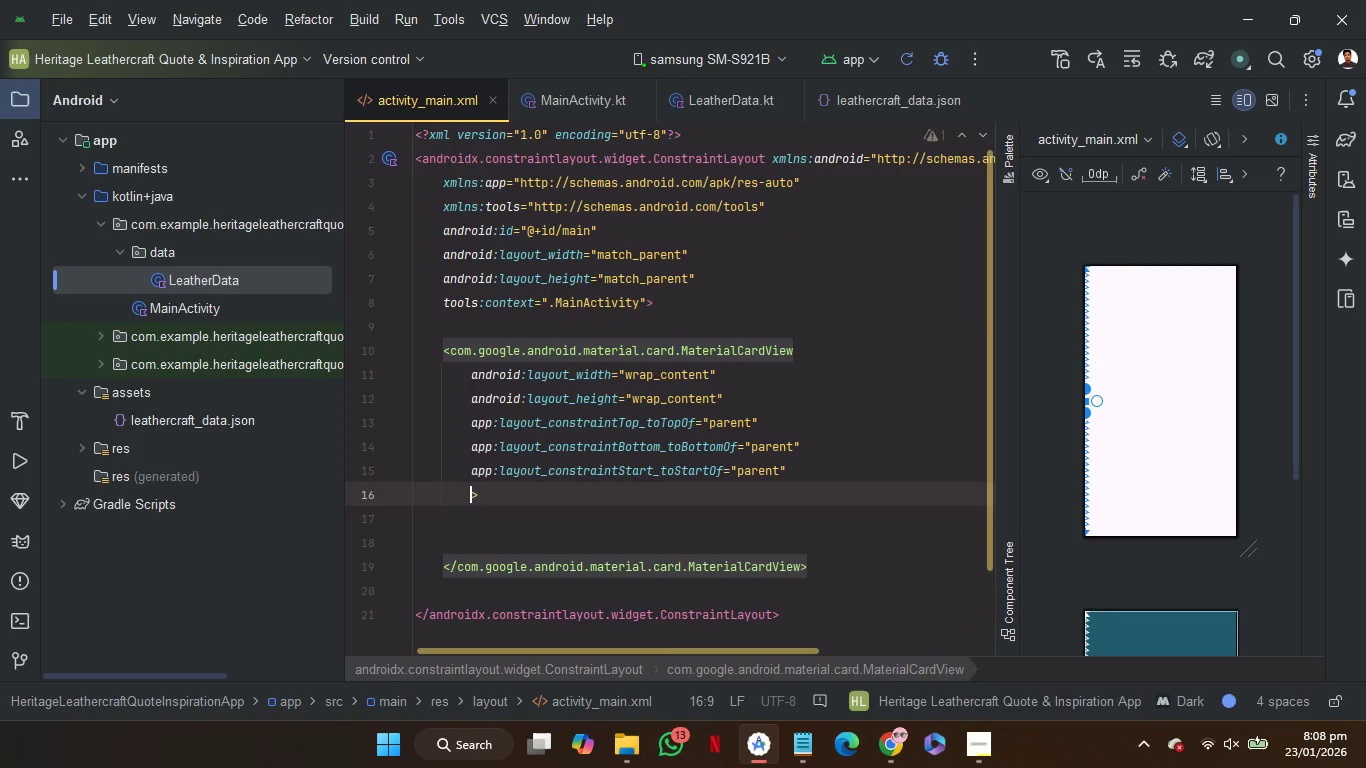 
type(end)
 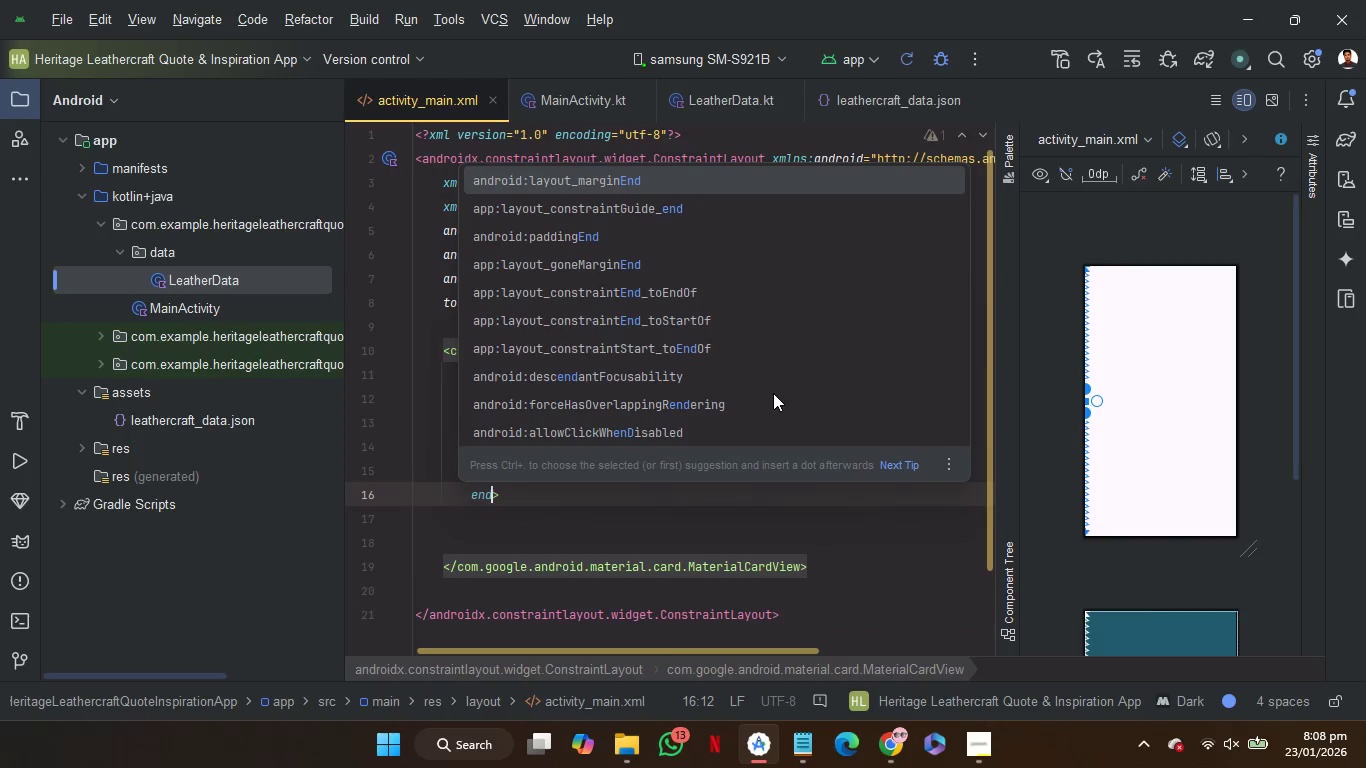 
key(ArrowDown)
 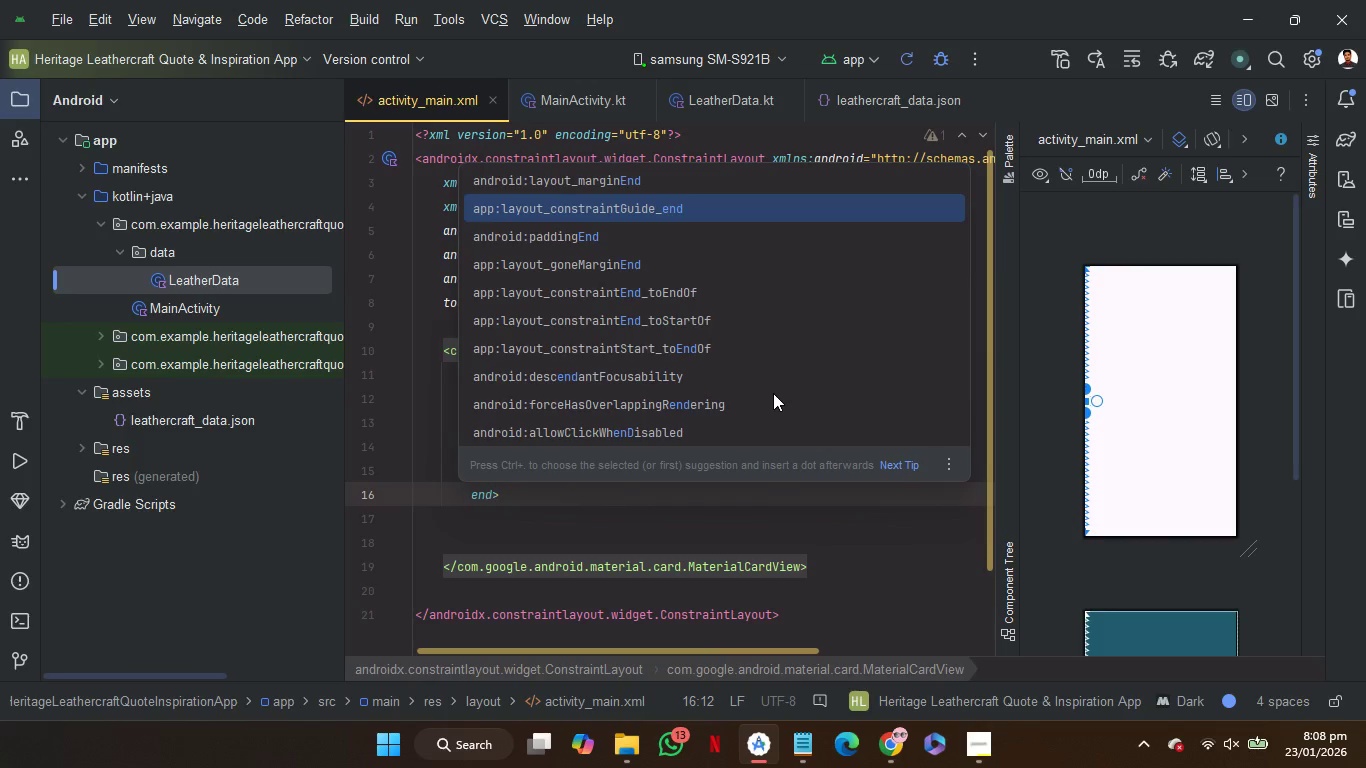 
key(ArrowDown)
 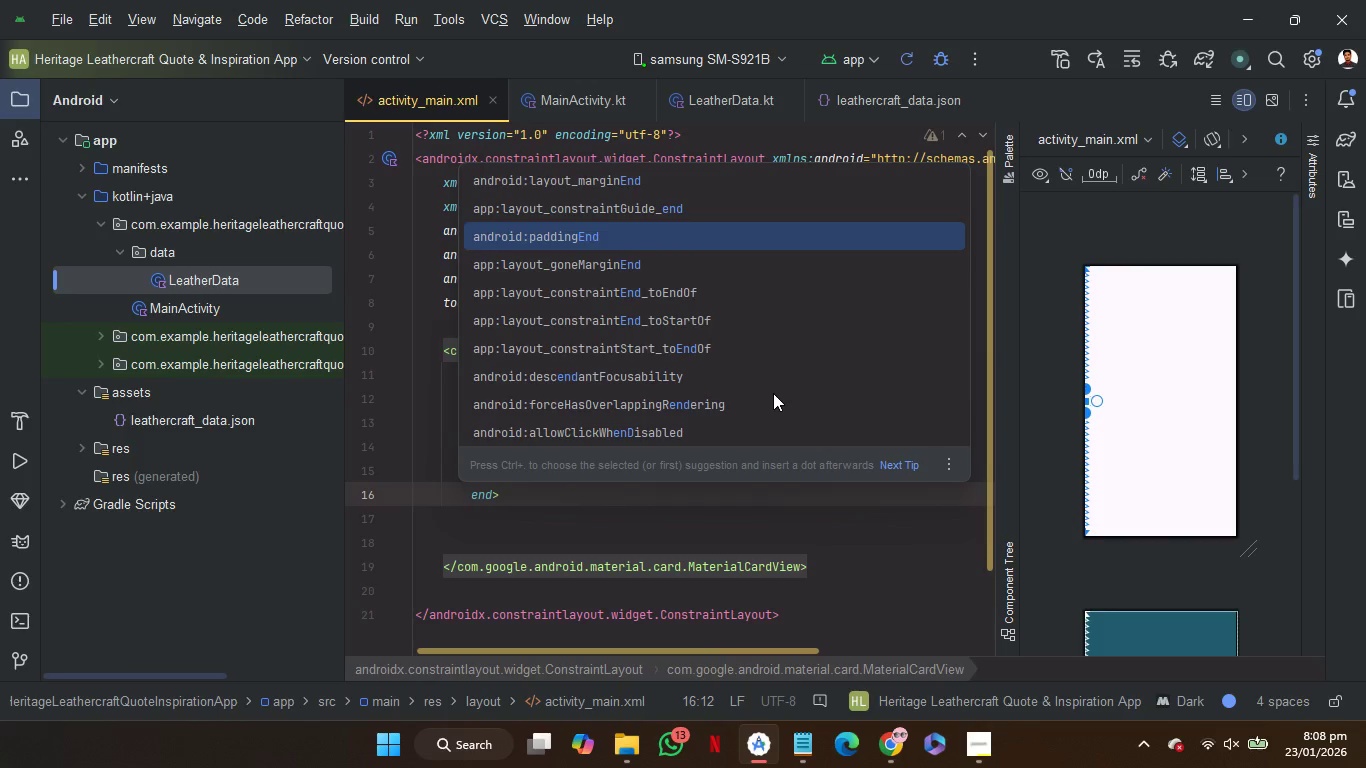 
key(ArrowDown)
 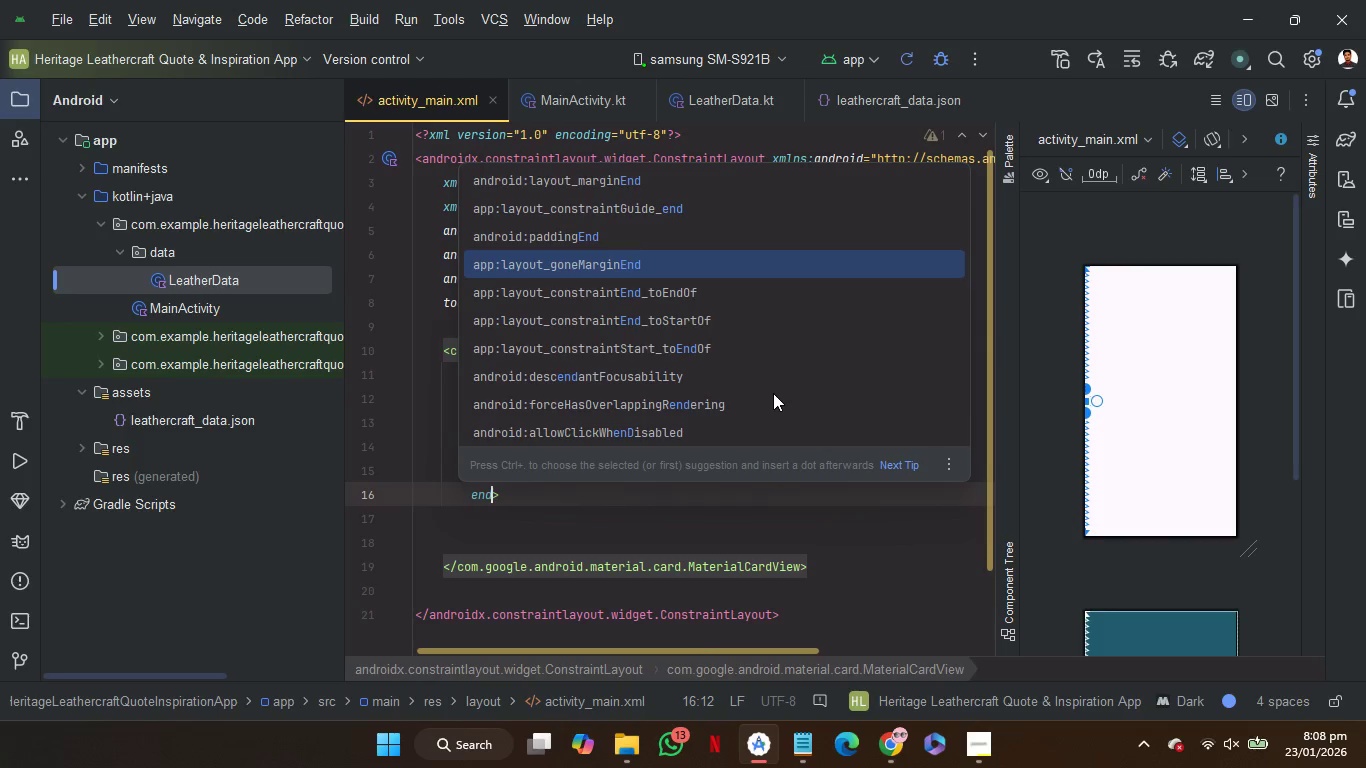 
key(ArrowDown)
 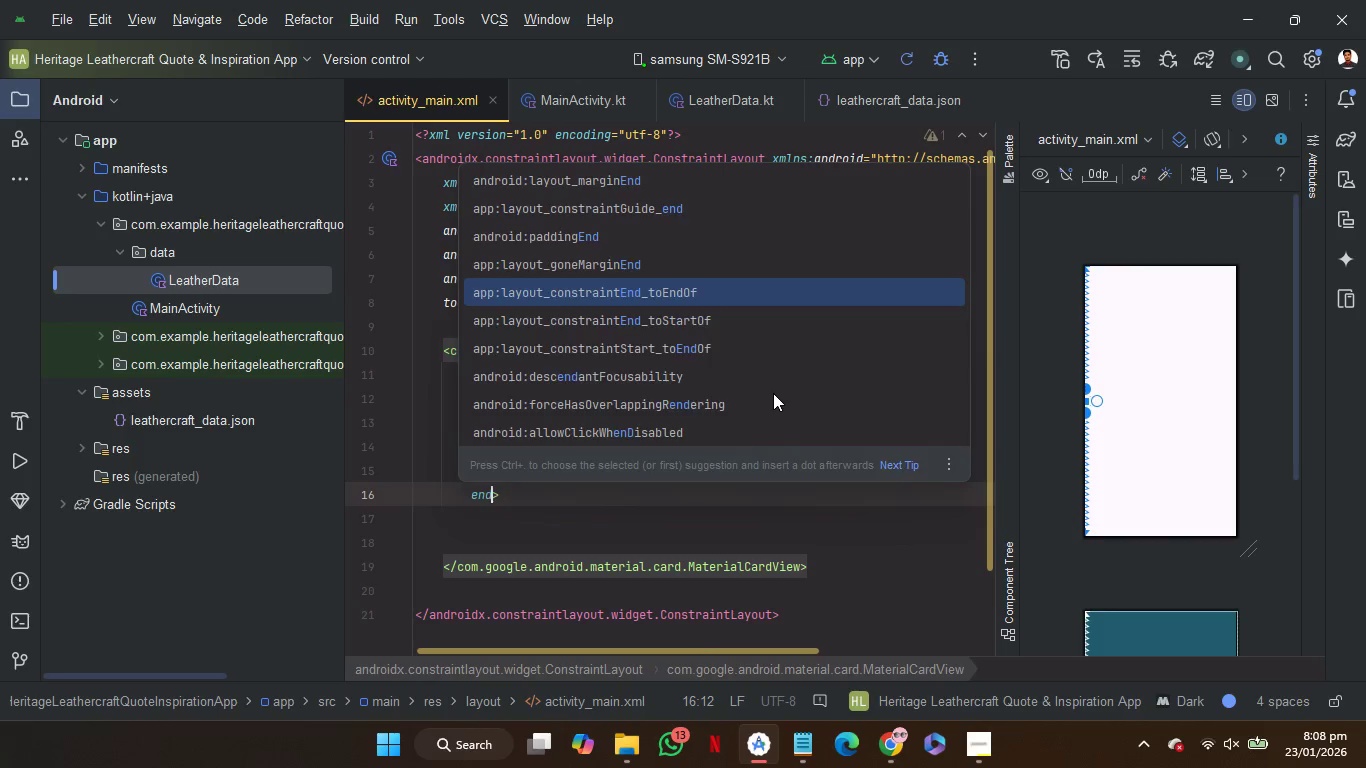 
key(Enter)
 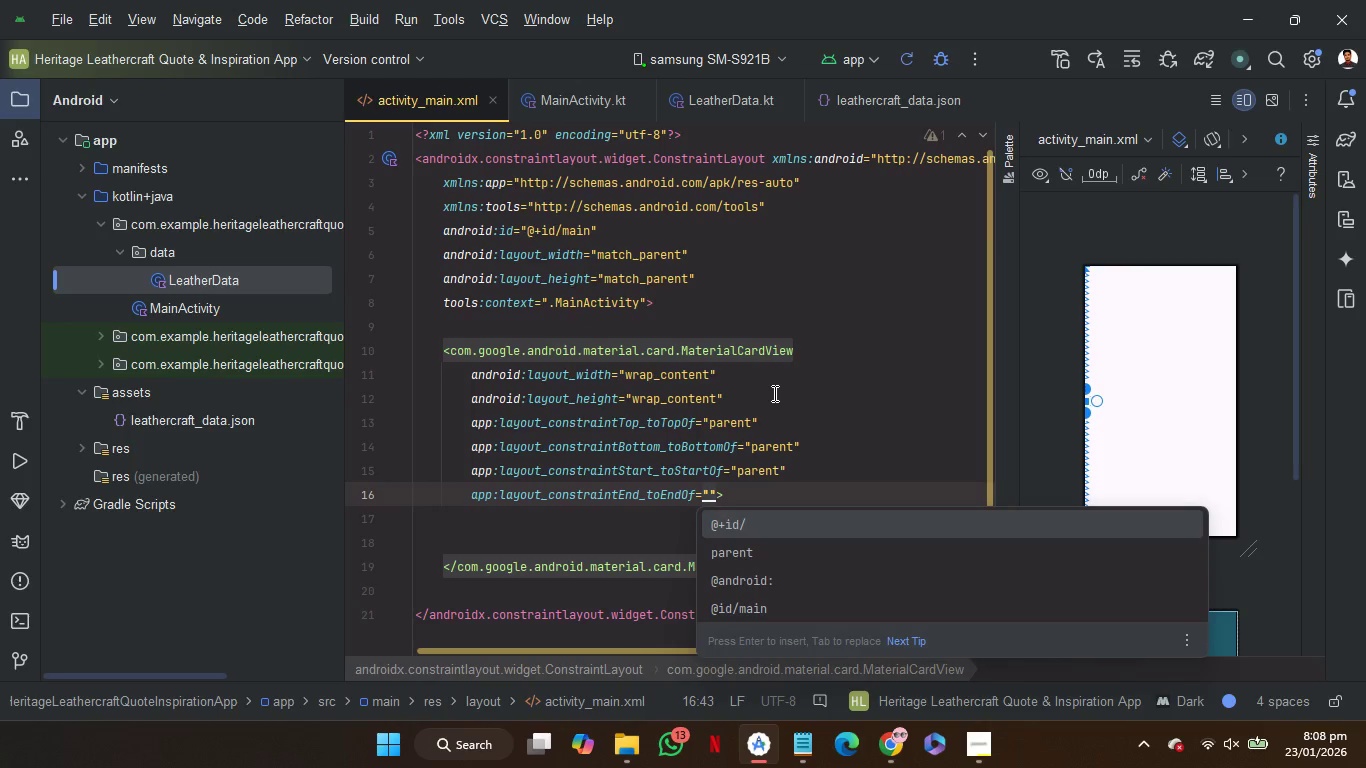 
key(ArrowDown)
 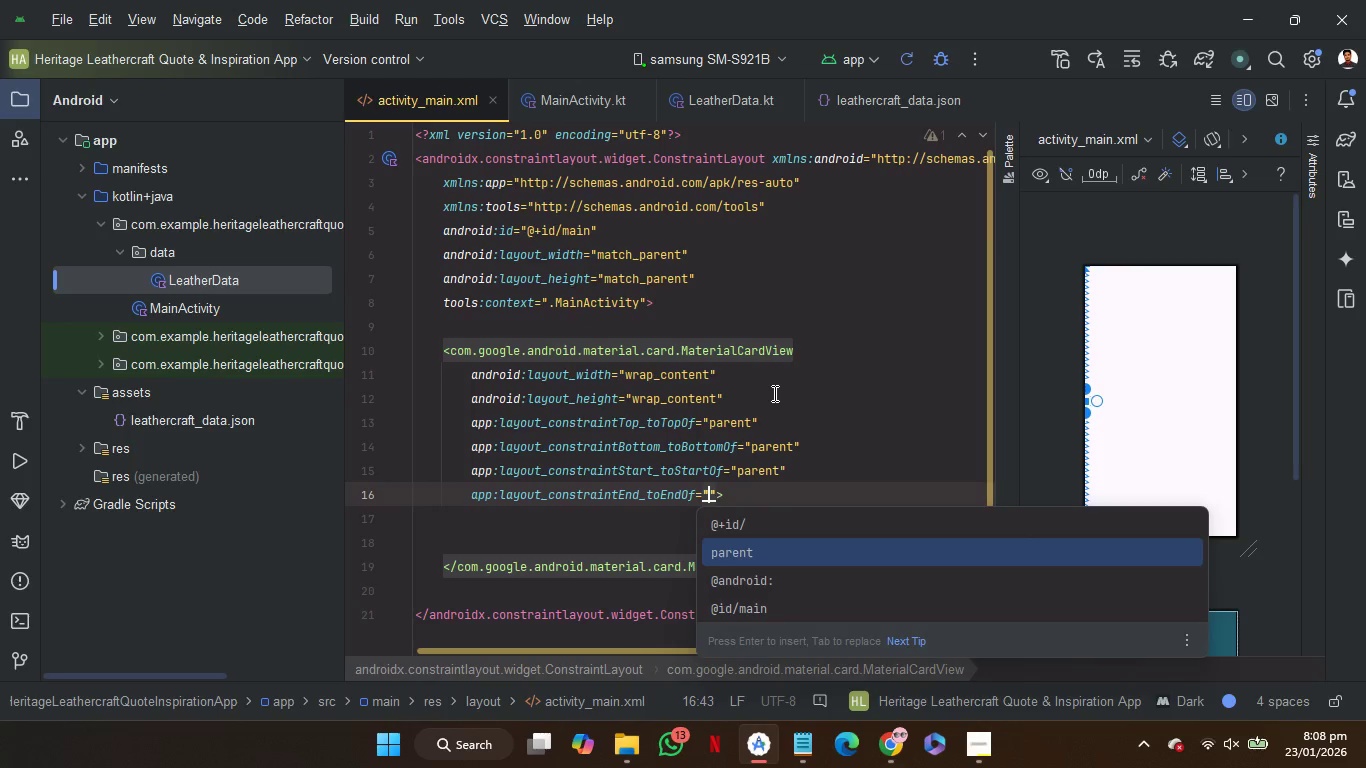 
key(Enter)
 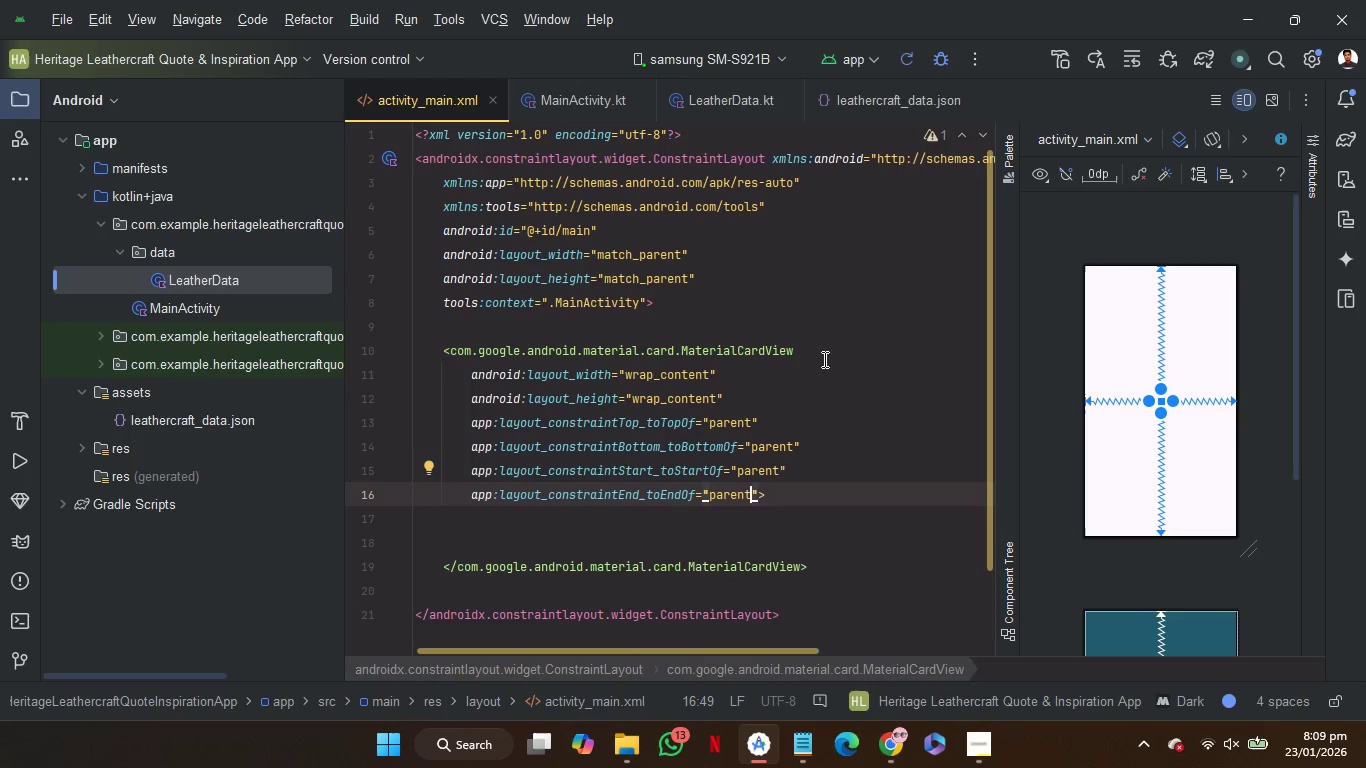 
left_click([824, 359])
 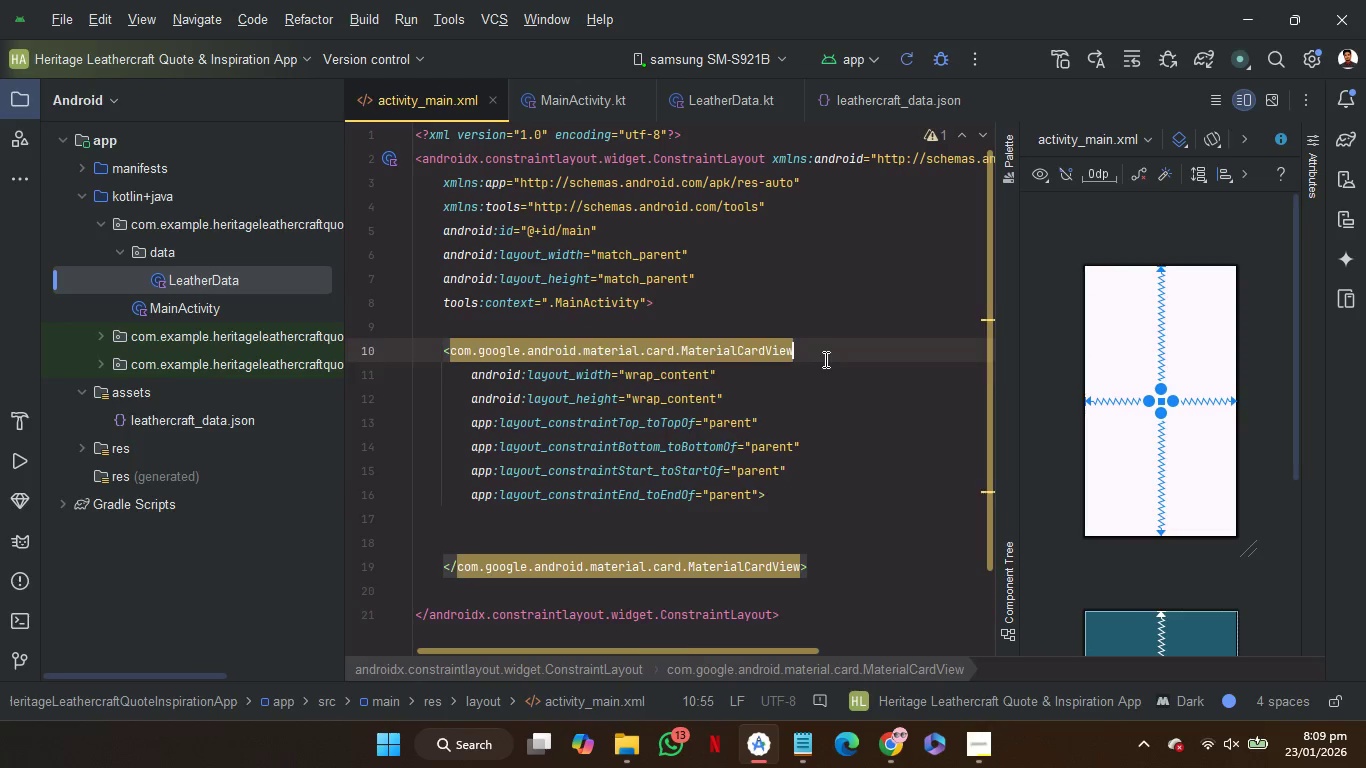 
key(Enter)
 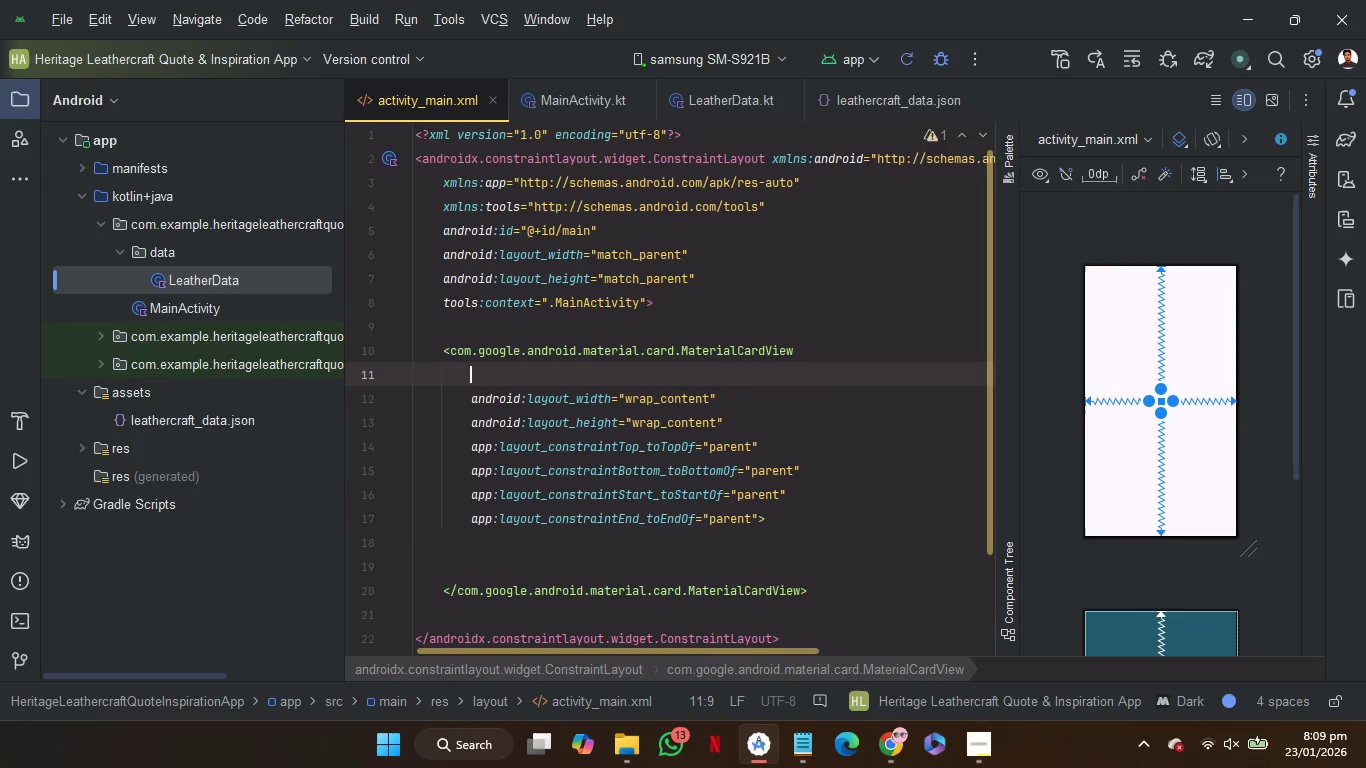 
type(id)
 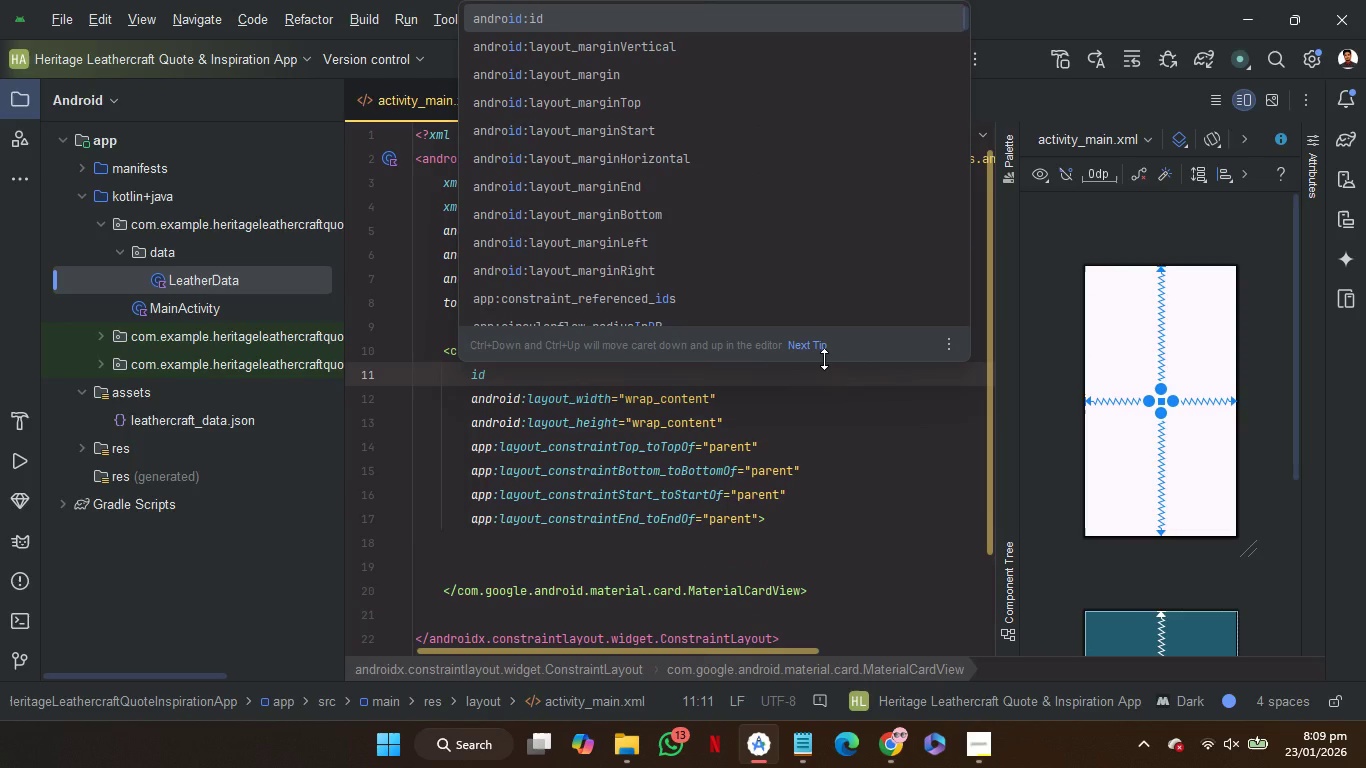 
key(Enter)
 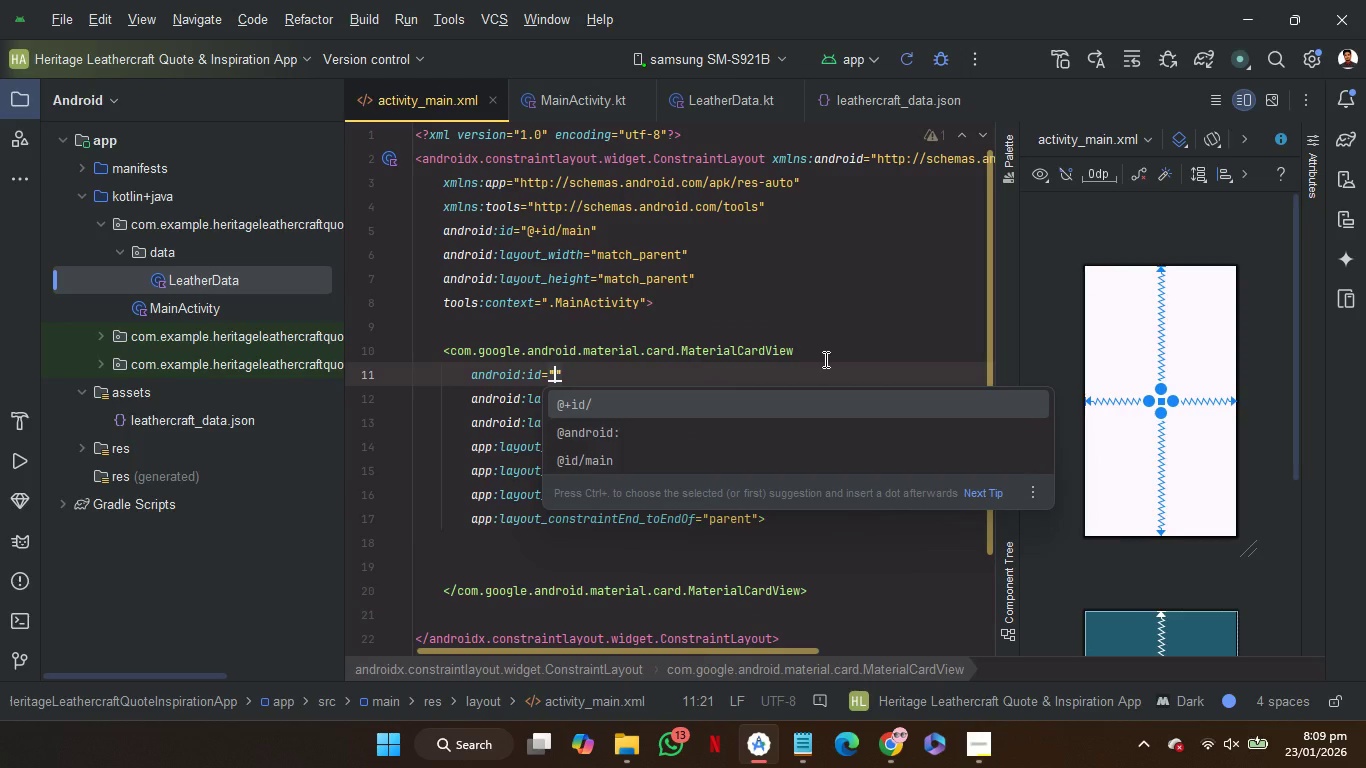 
key(Enter)
 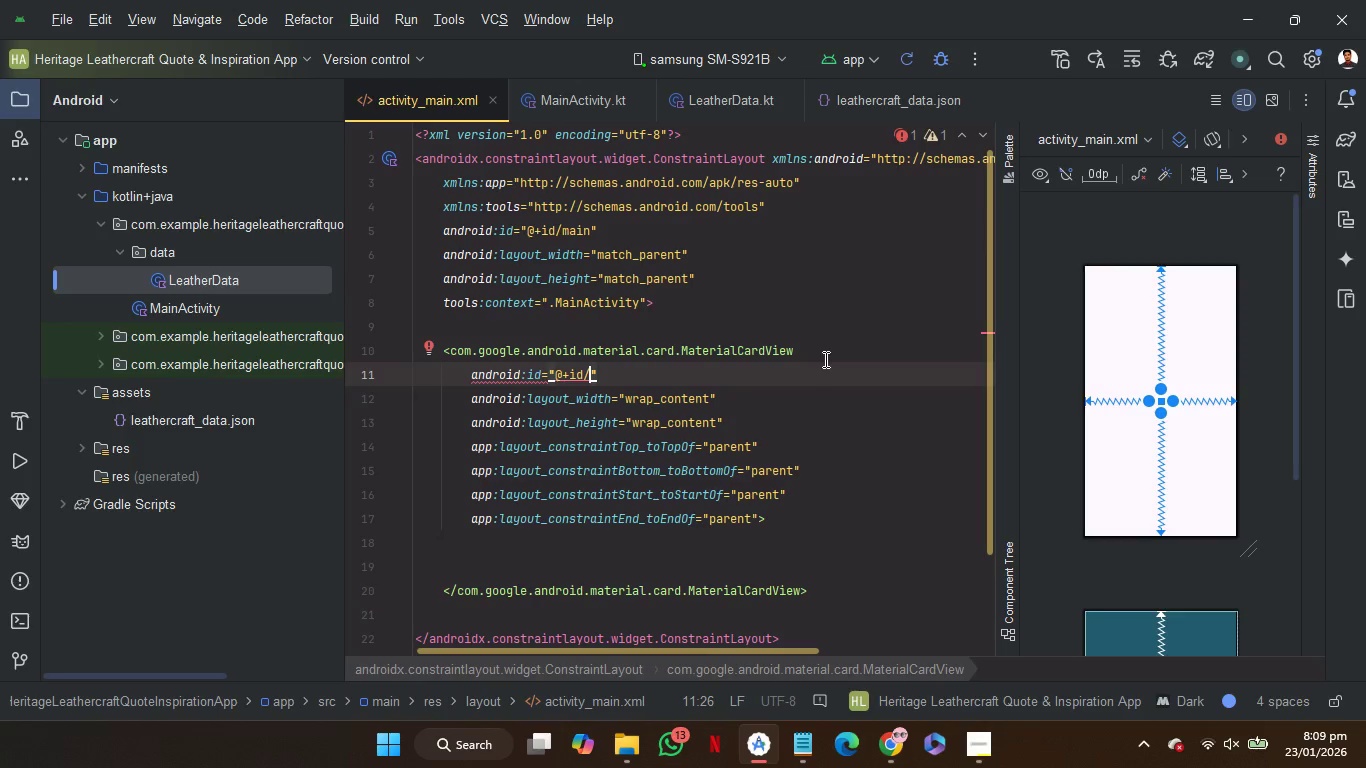 
wait(10.89)
 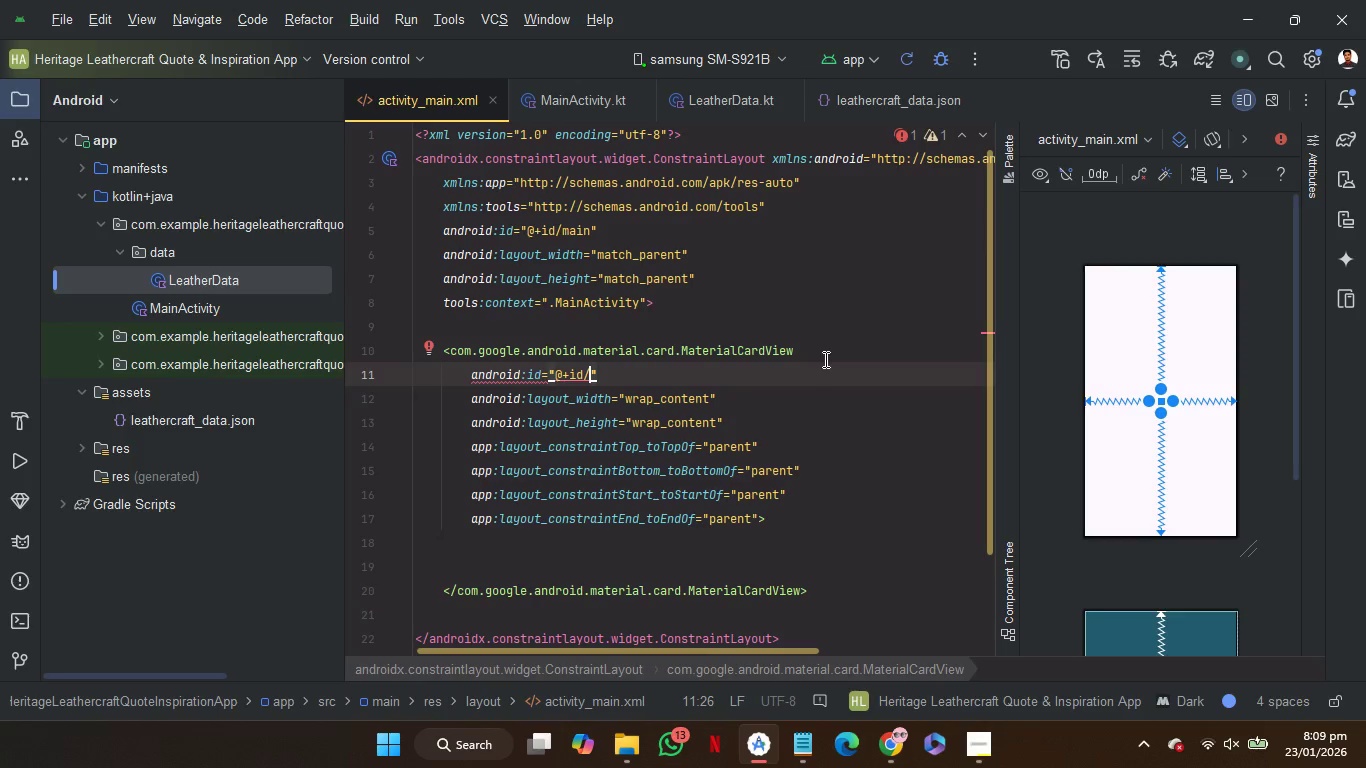 
key(C)
 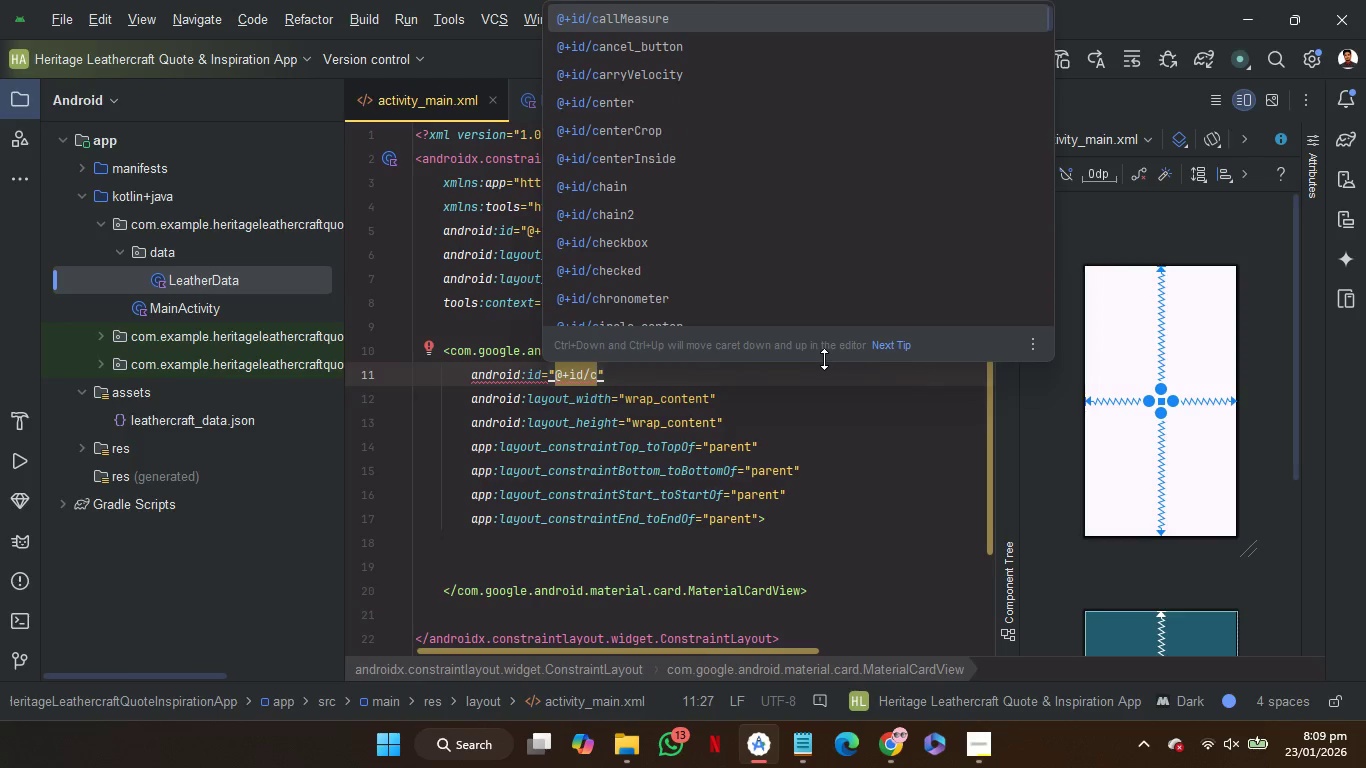 
key(Backspace)
 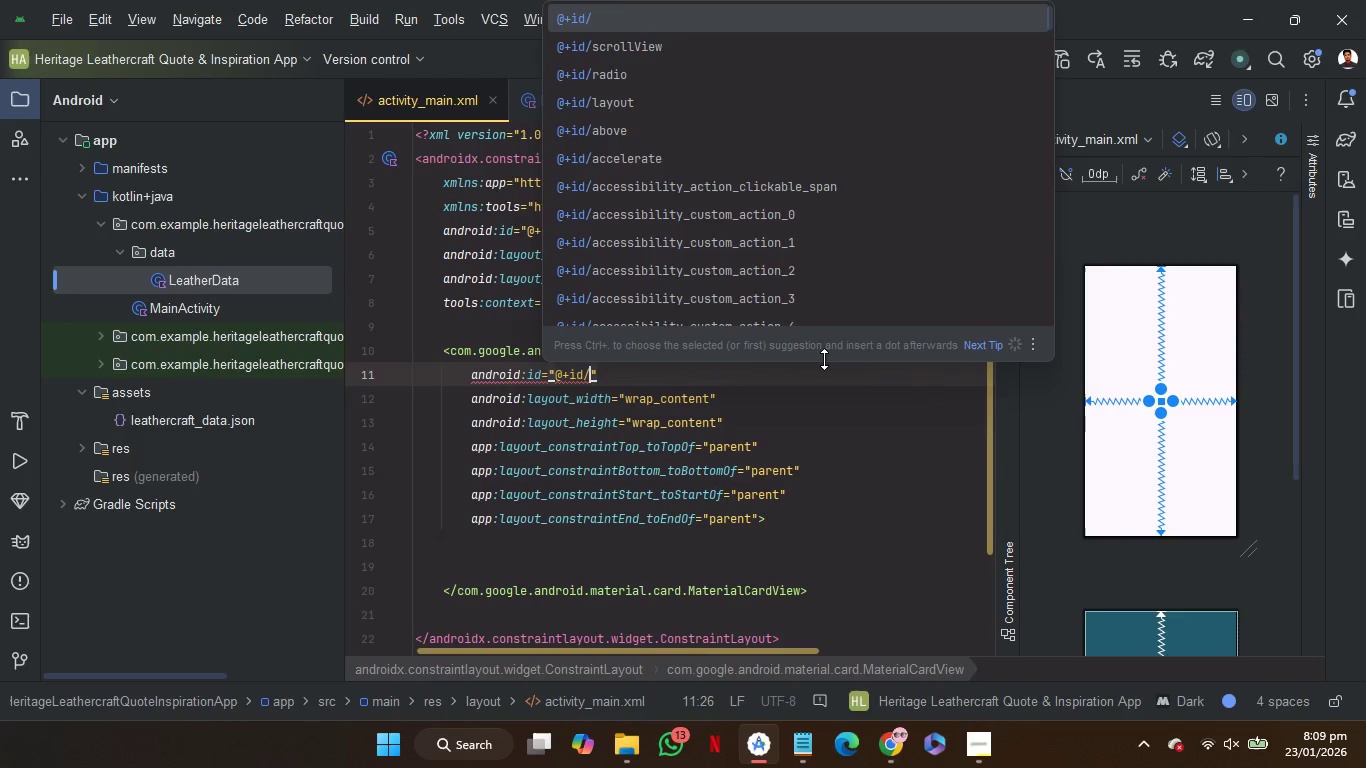 
key(M)
 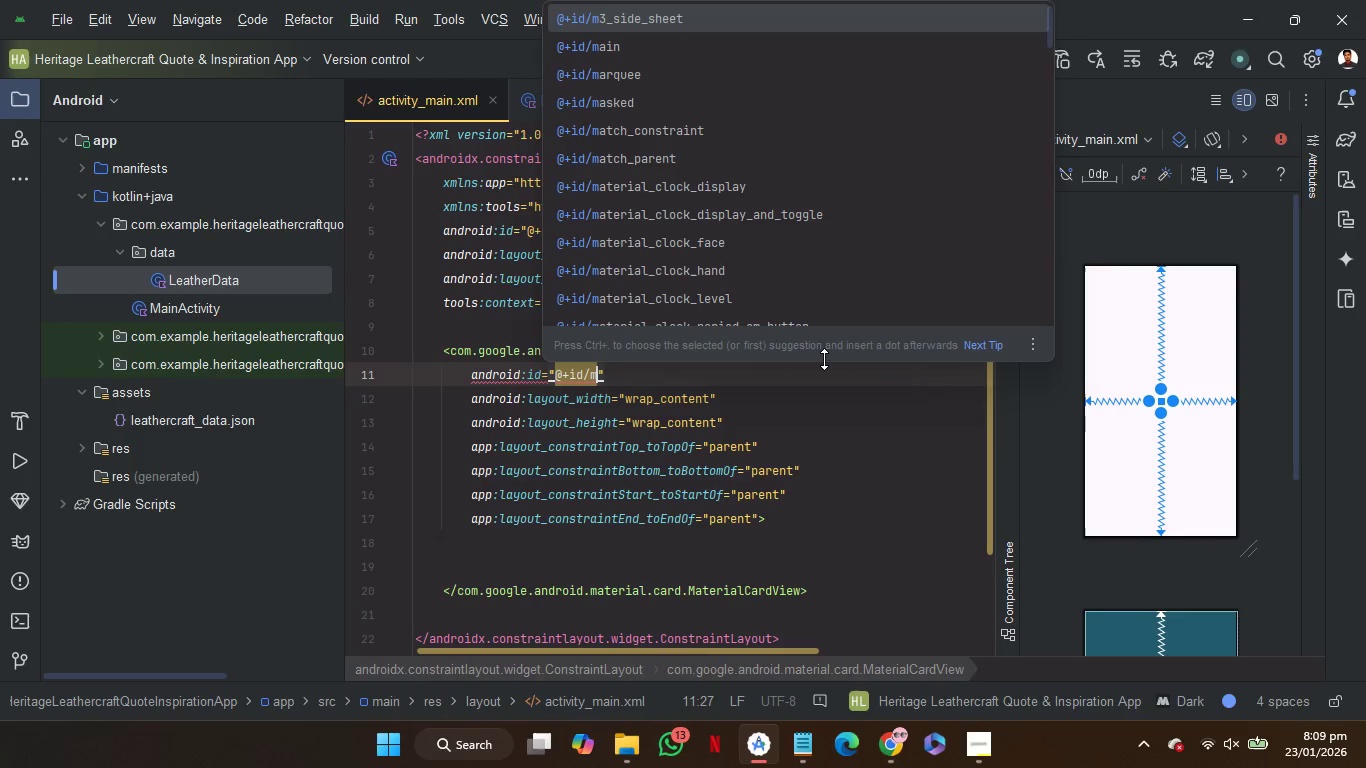 
hold_key(key=ShiftRight, duration=0.81)
 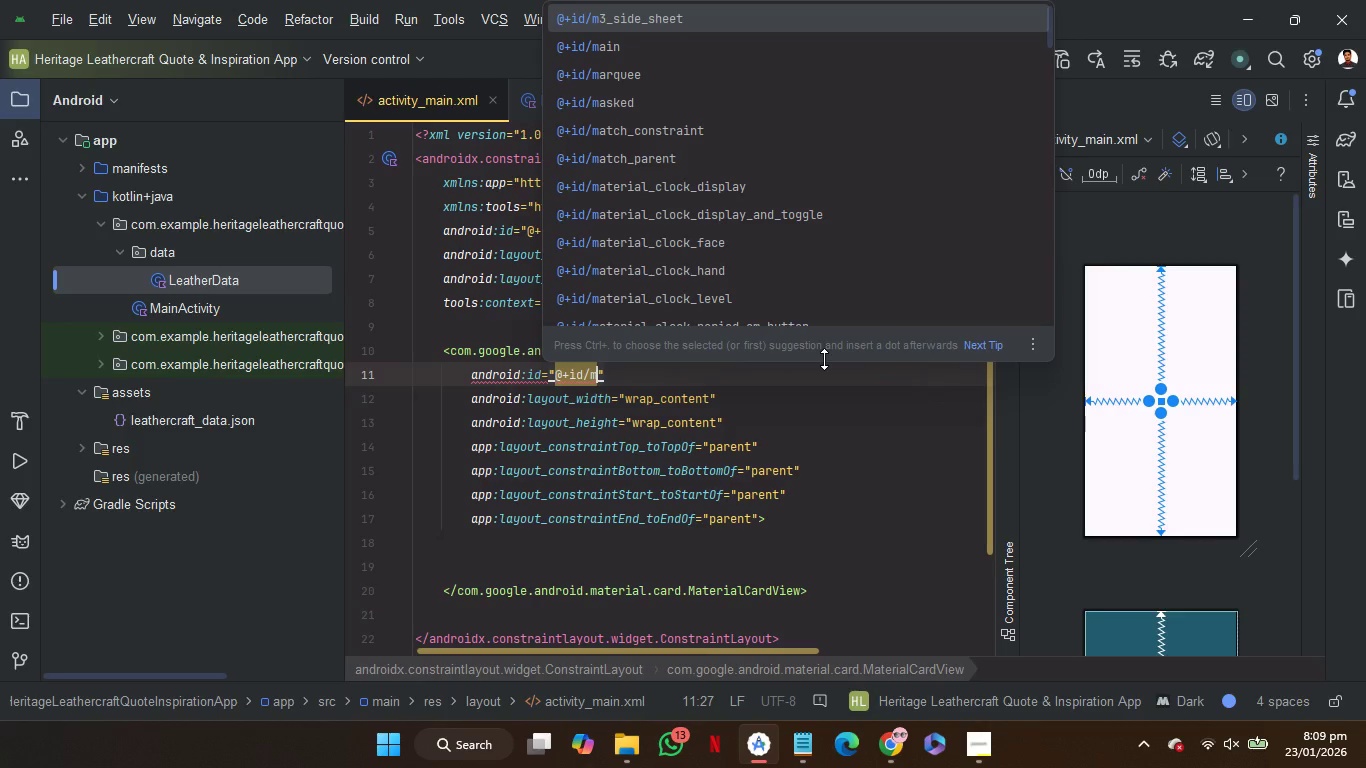 
type(Card_)
key(Backspace)
type(B)
 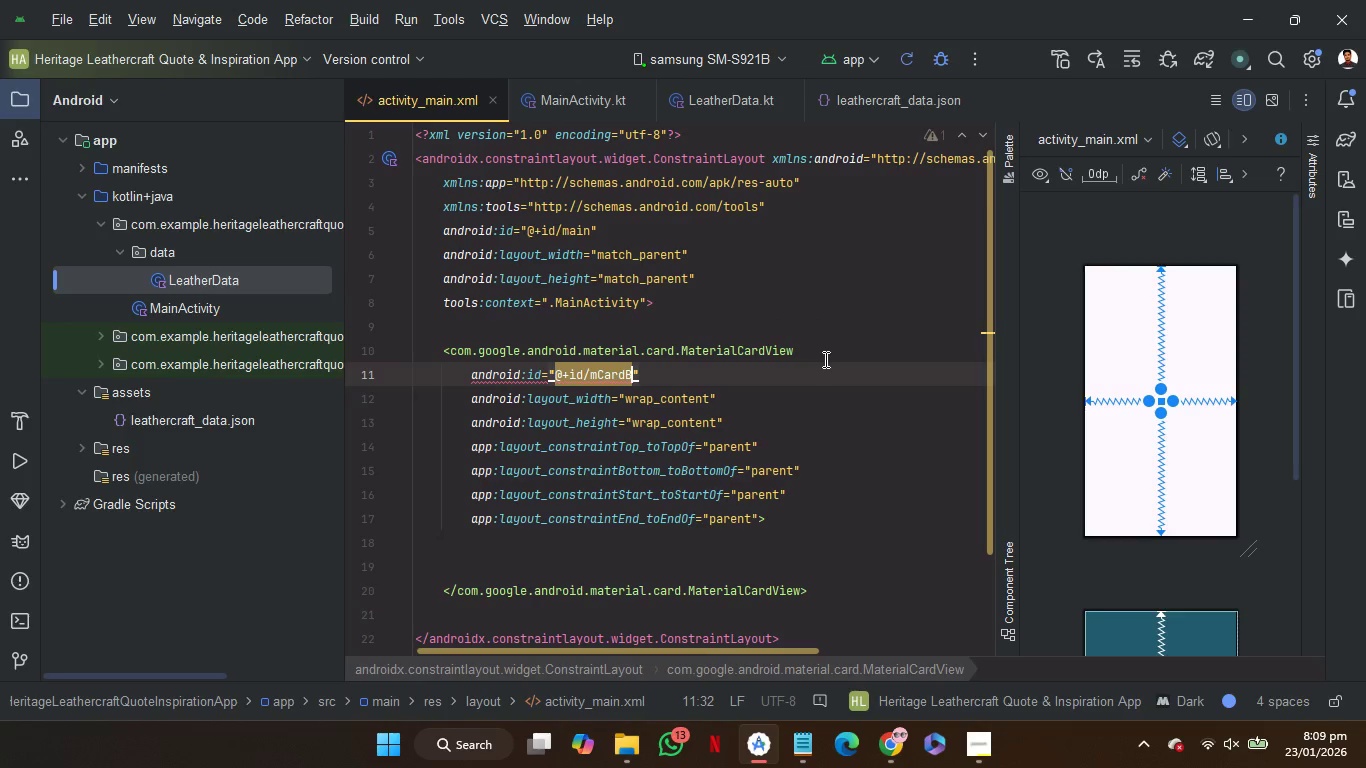 
type(Uttn)
 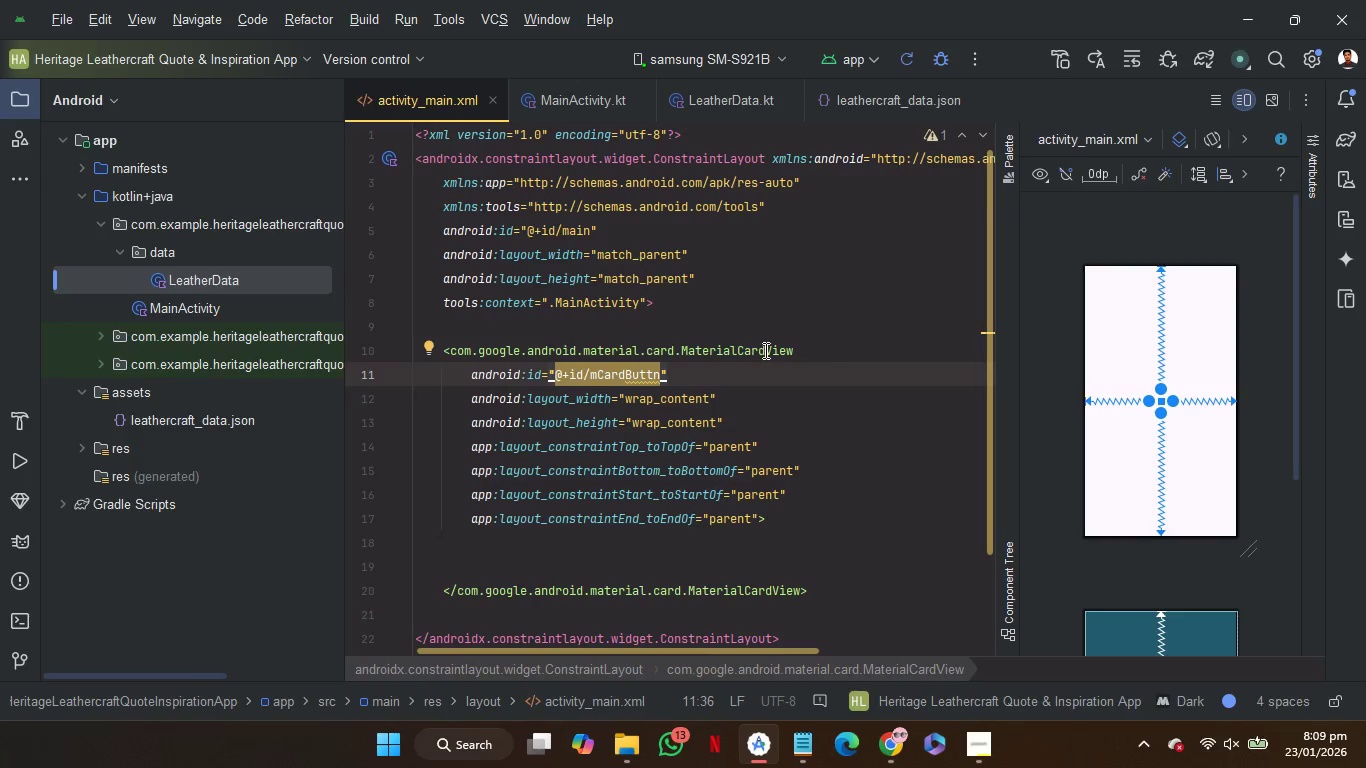 
double_click([764, 350])
 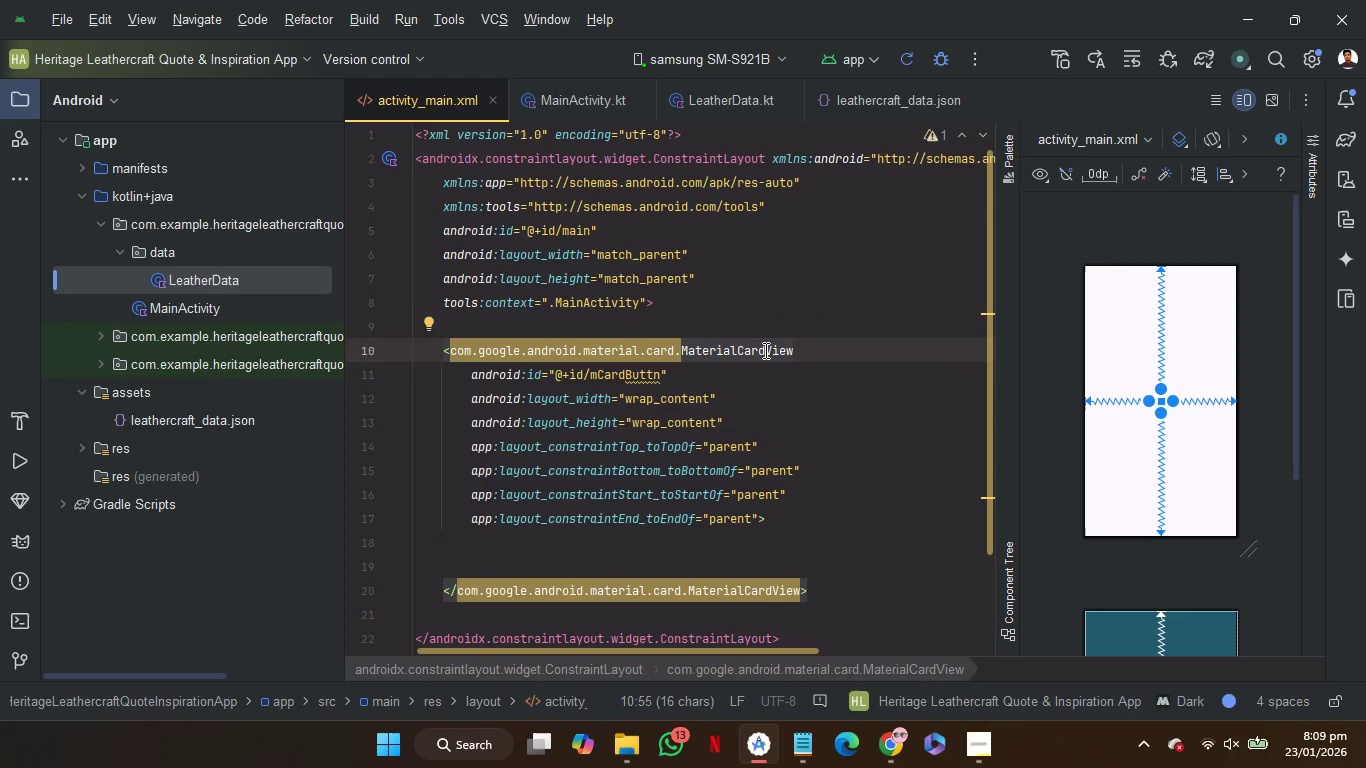 
key(ArrowDown)
 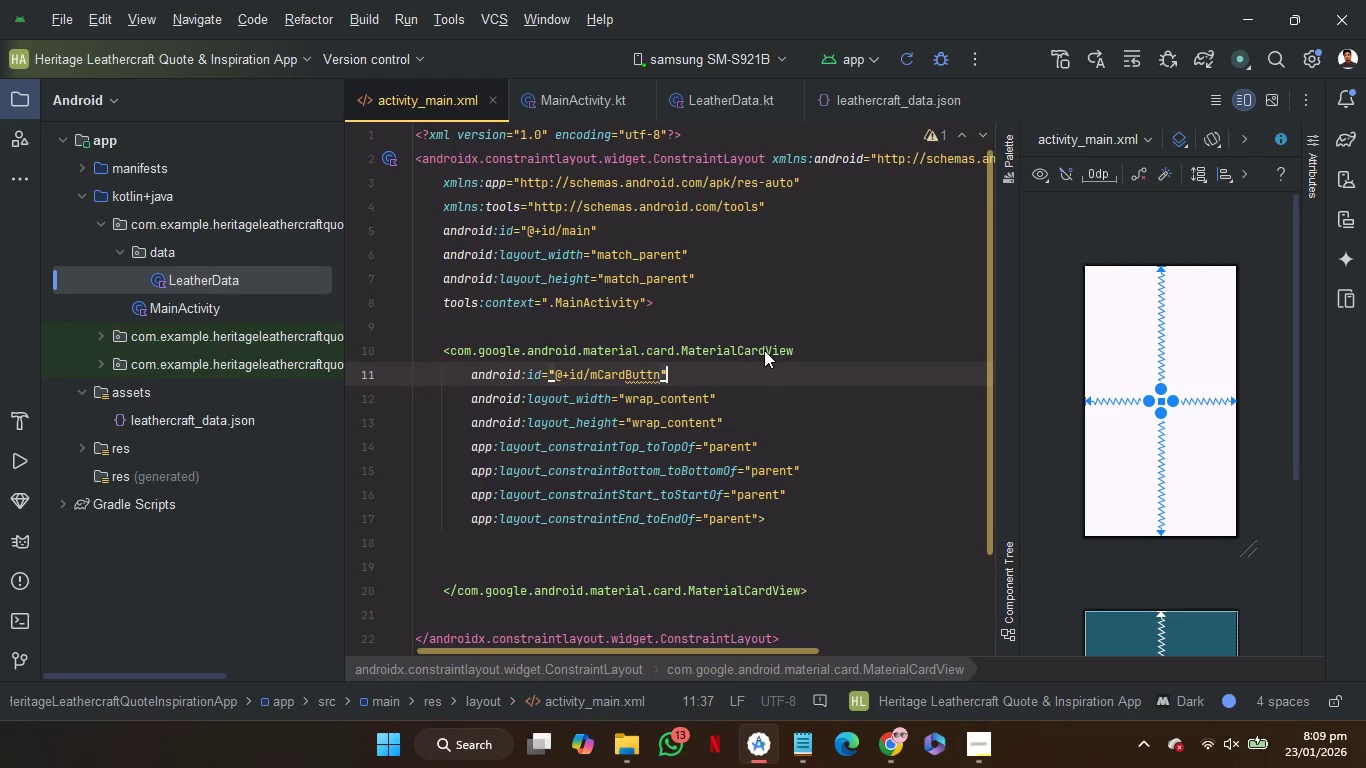 
key(ArrowLeft)
 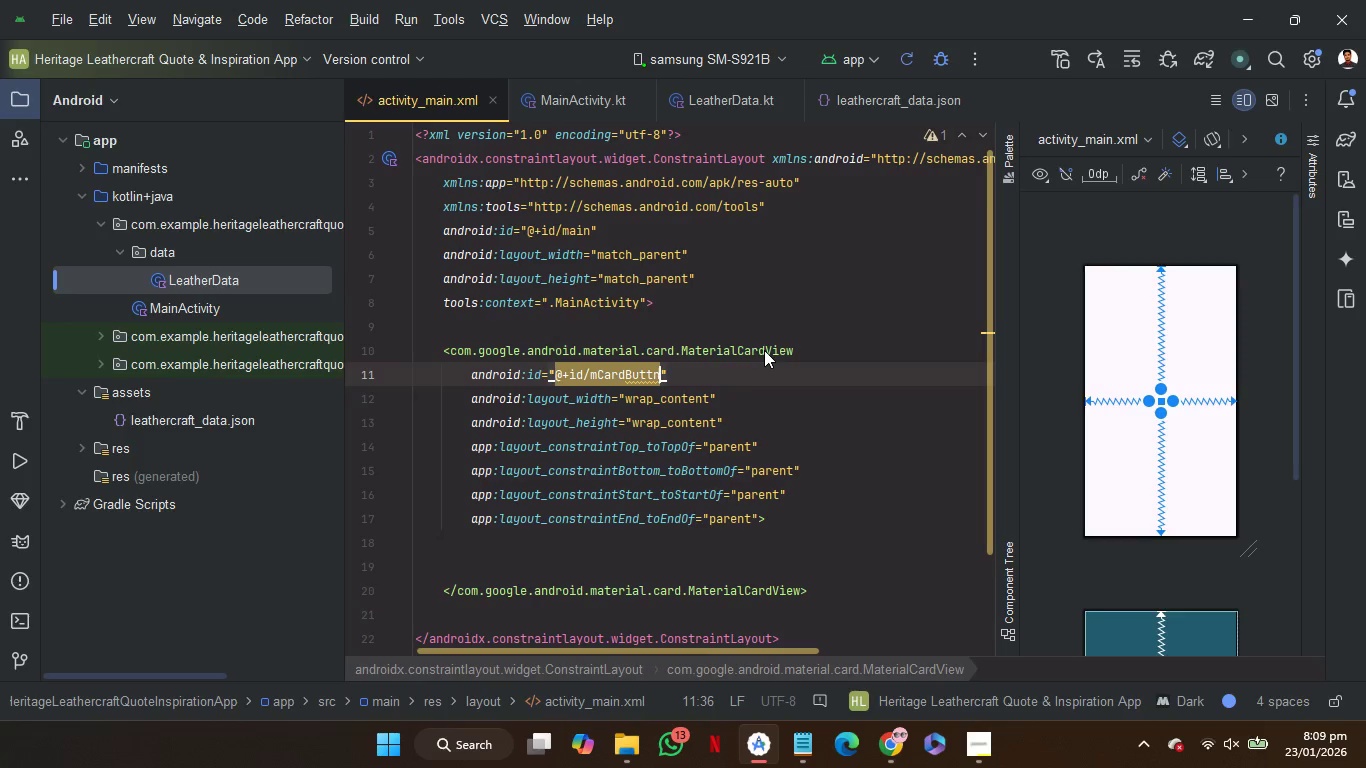 
key(ArrowLeft)
 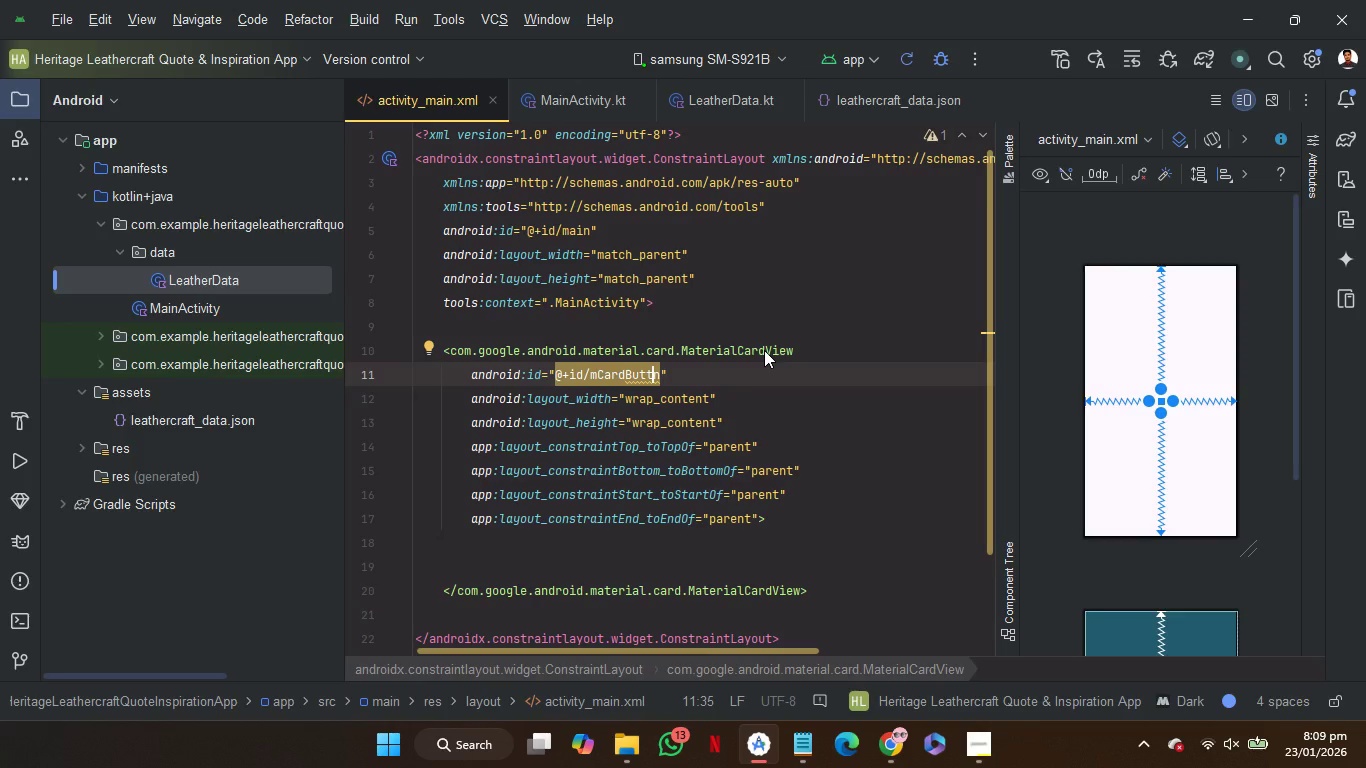 
key(O)
 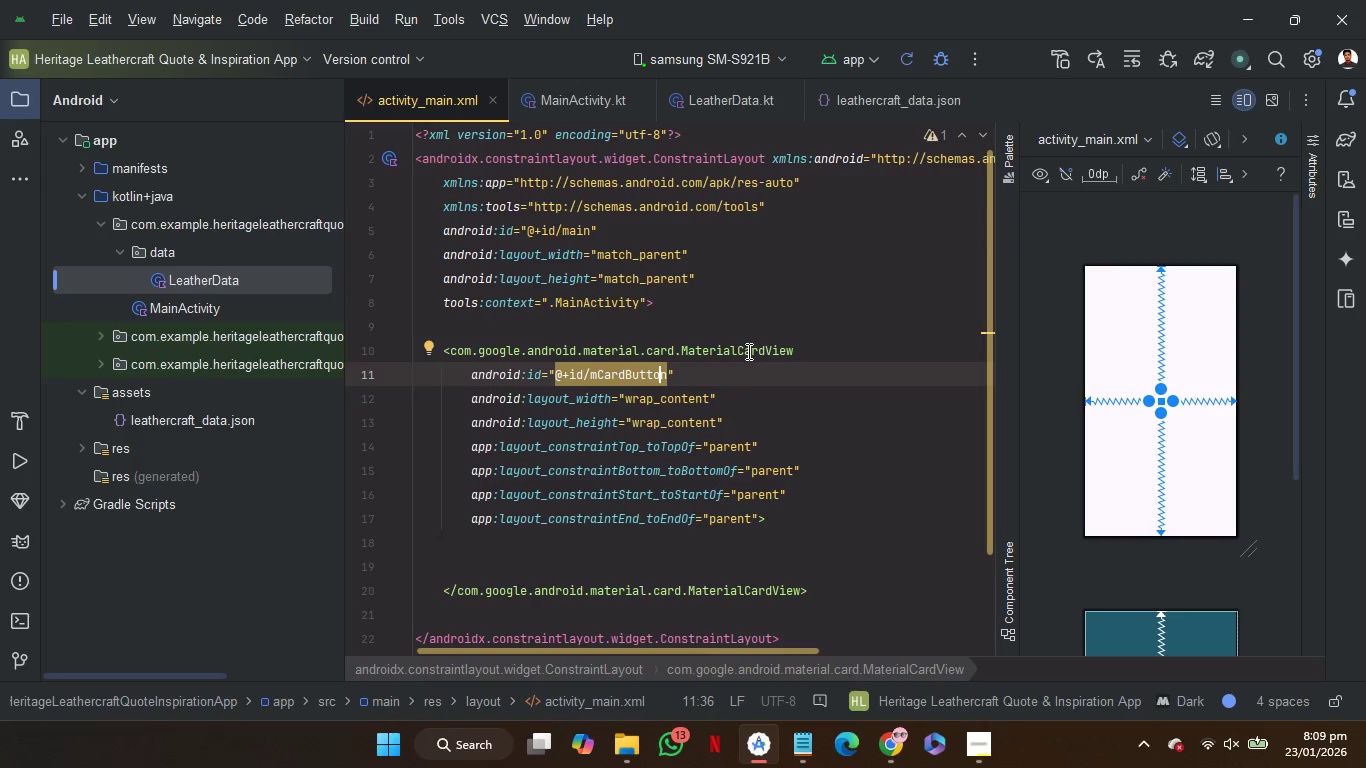 
double_click([748, 351])
 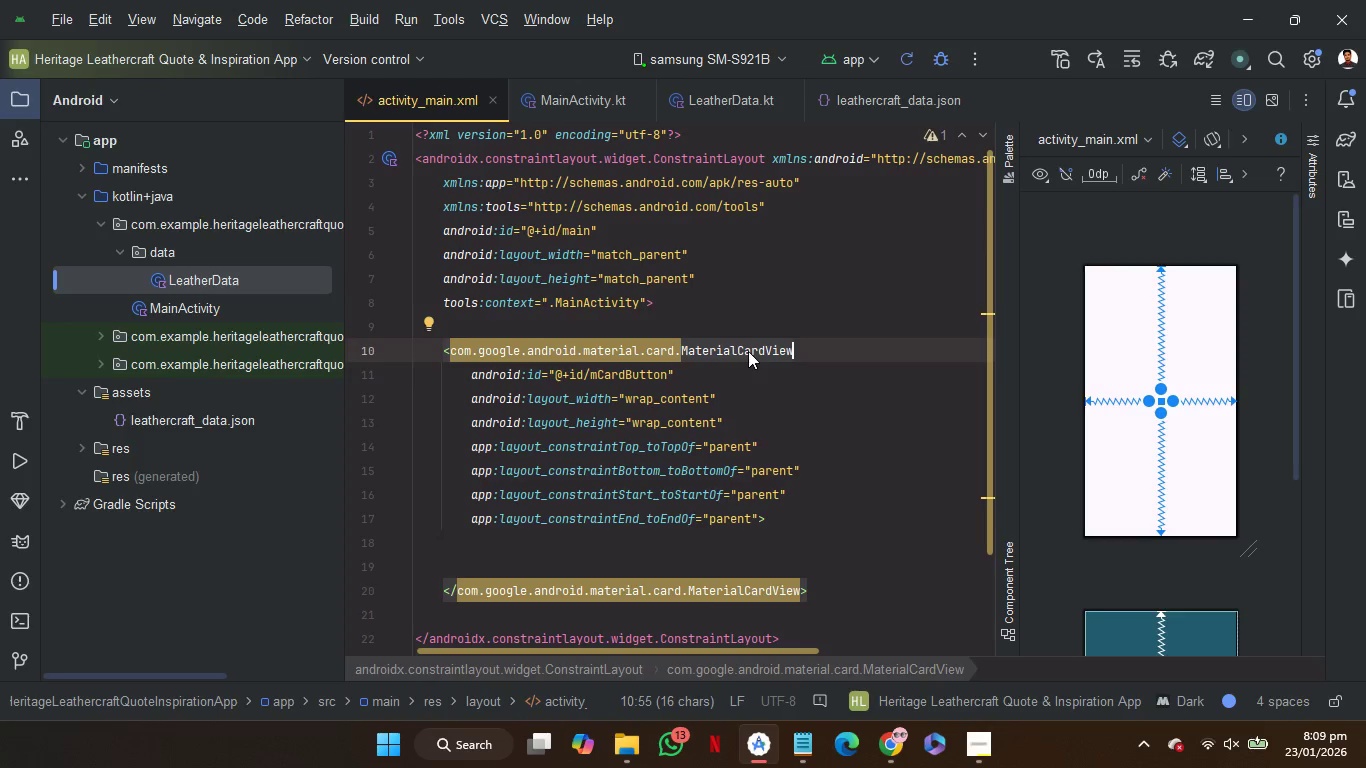 
hold_key(key=ShiftRight, duration=2.42)
 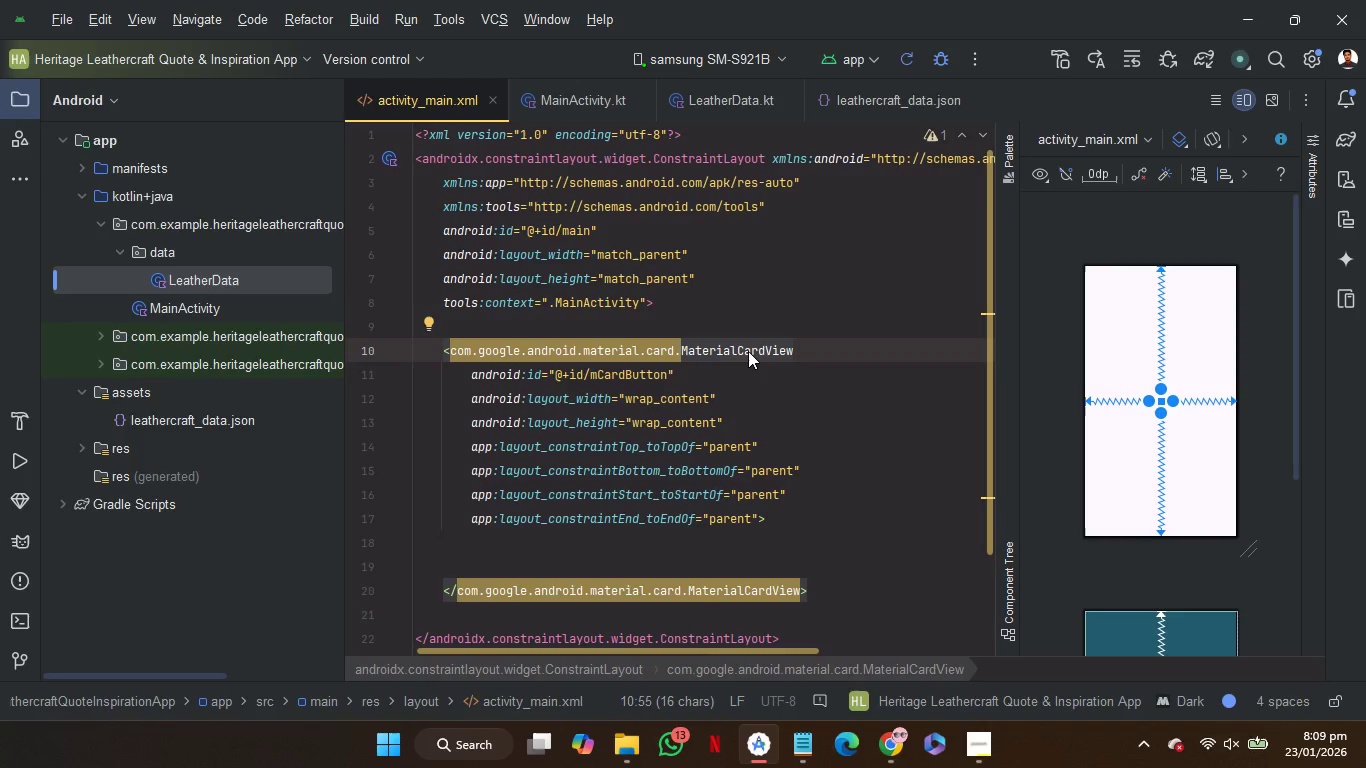 
wait(8.48)
 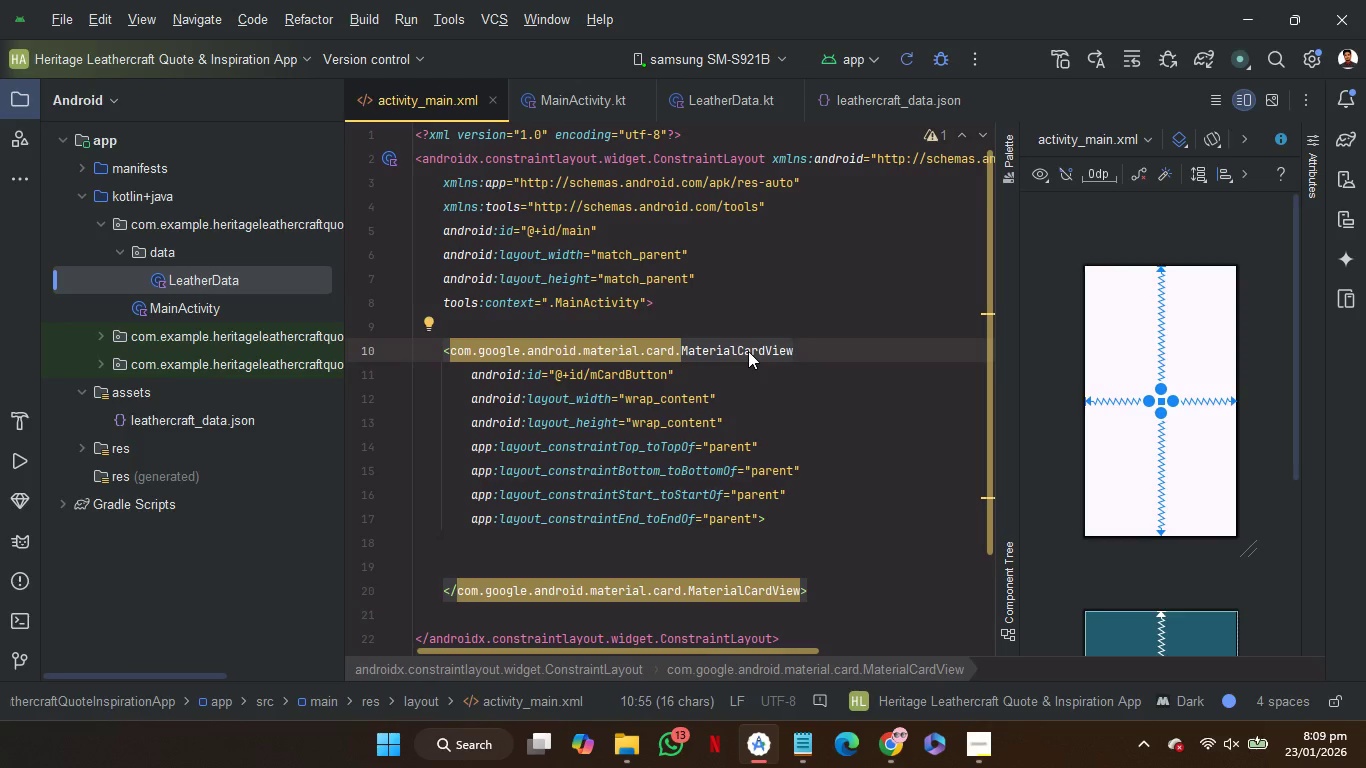 
type(MB)
 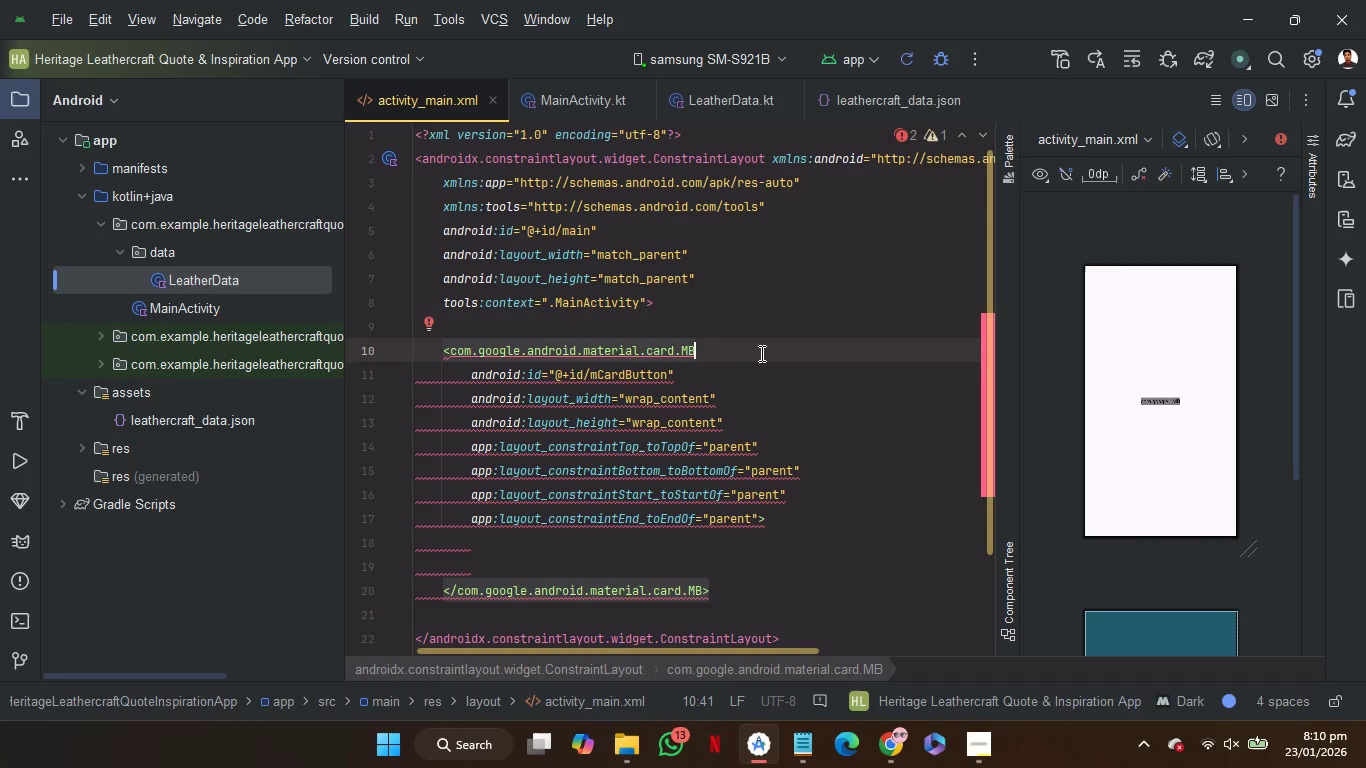 
left_click_drag(start_coordinate=[741, 345], to_coordinate=[452, 356])
 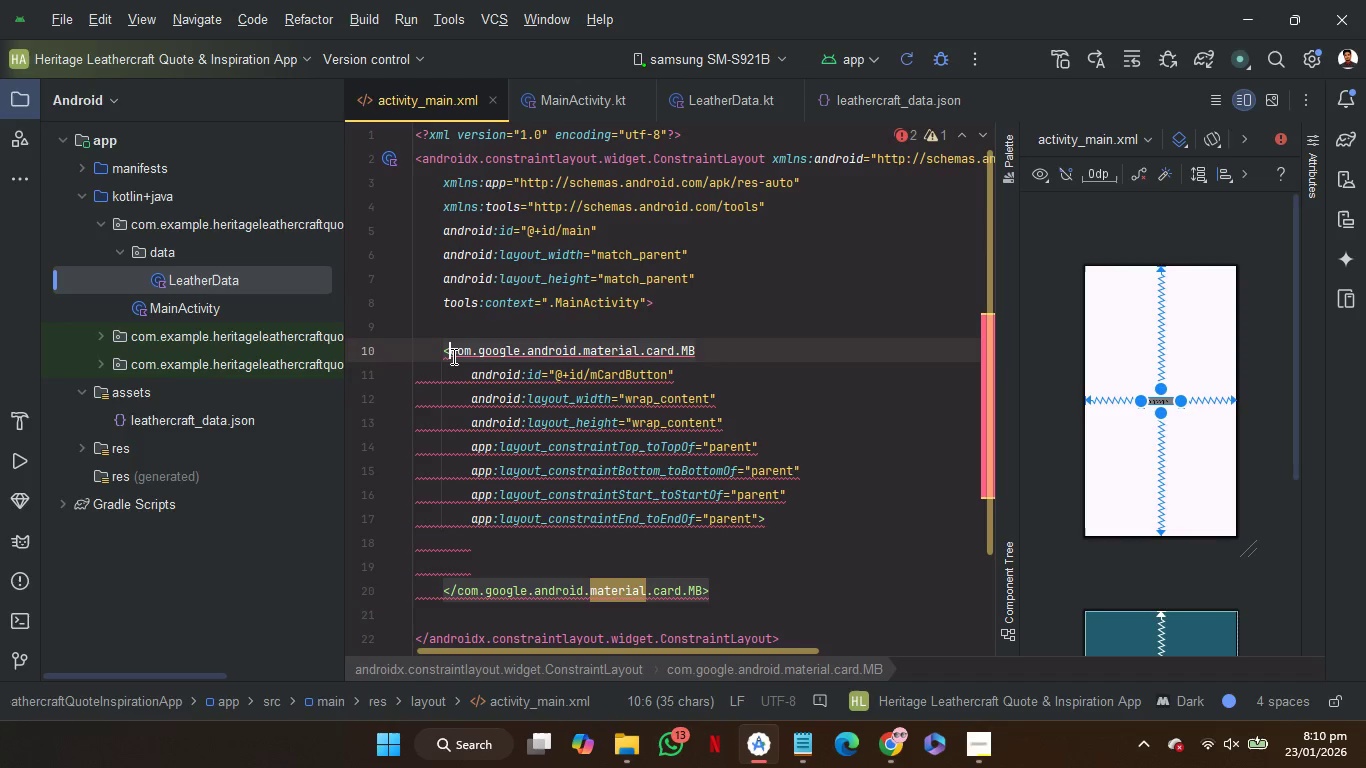 
type(MB)
 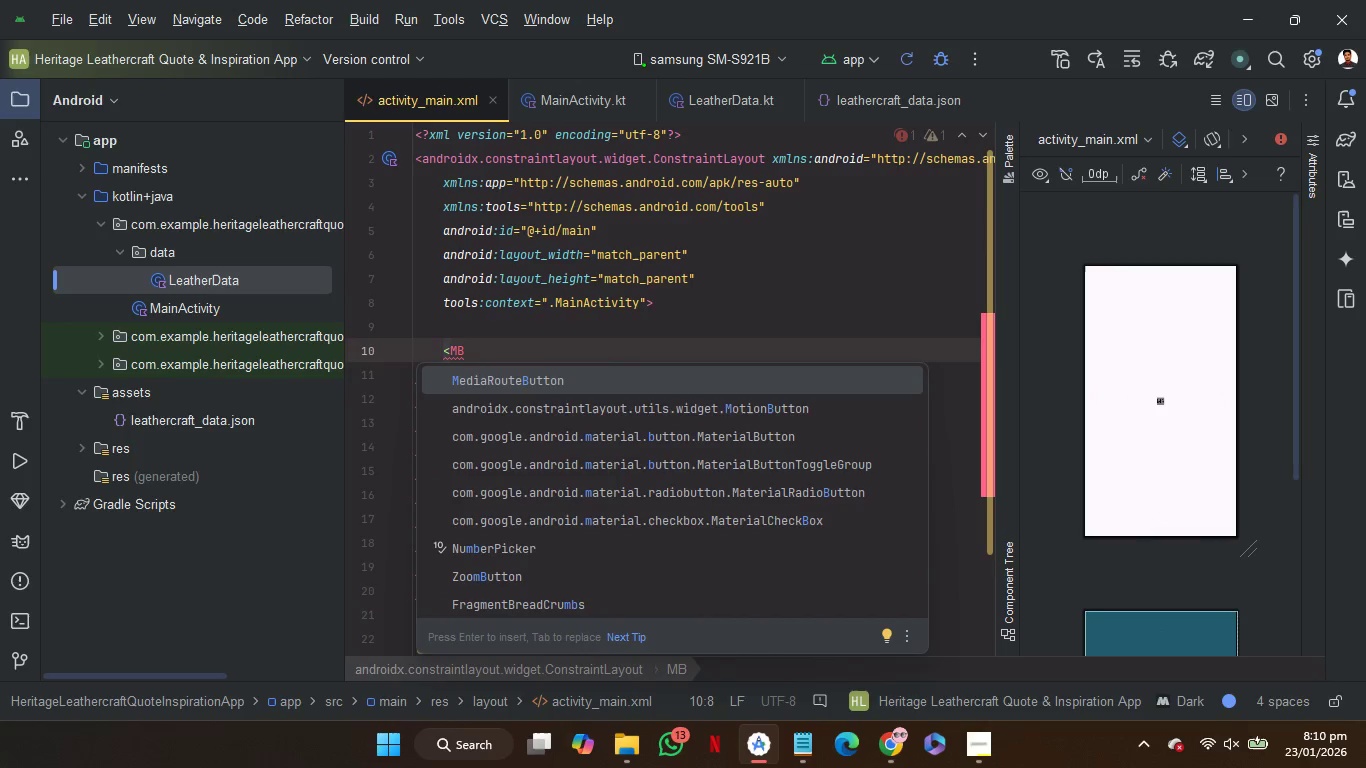 
key(ArrowDown)
 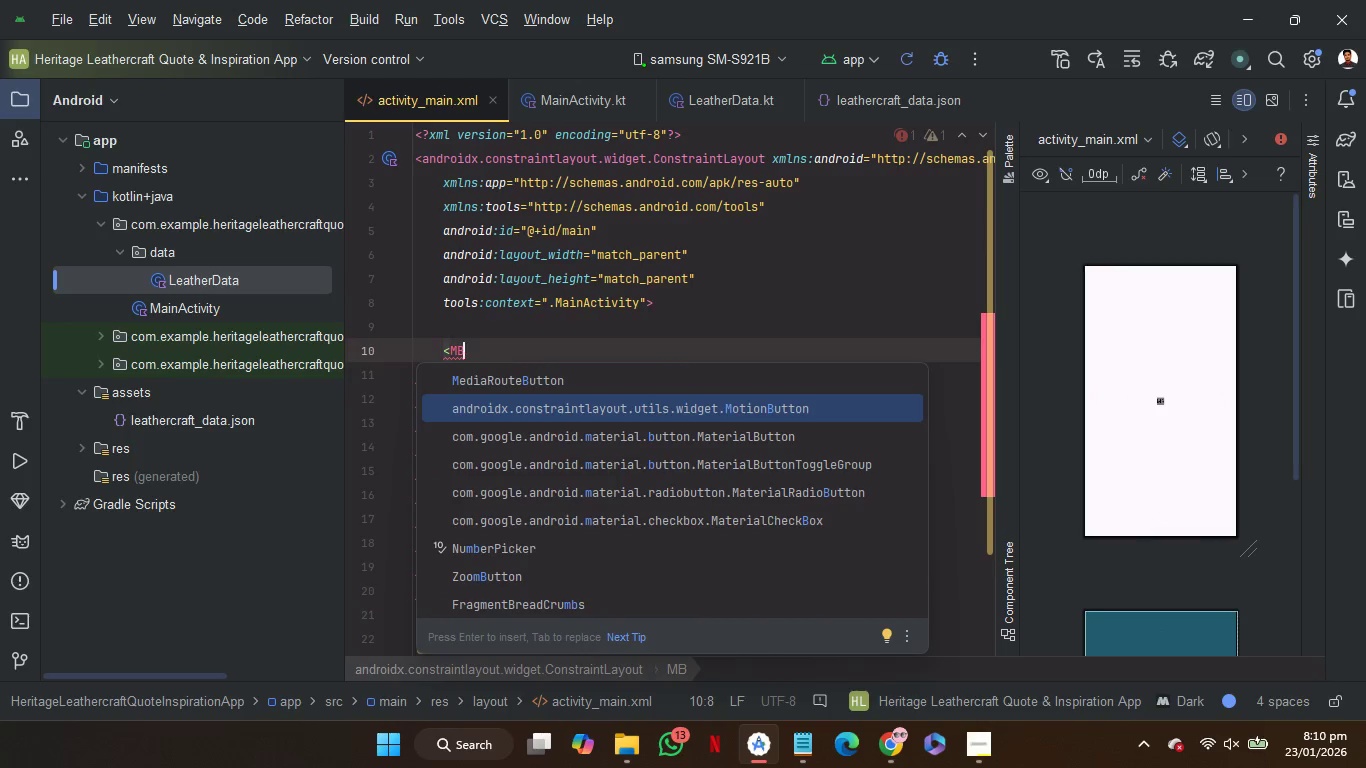 
key(ArrowDown)
 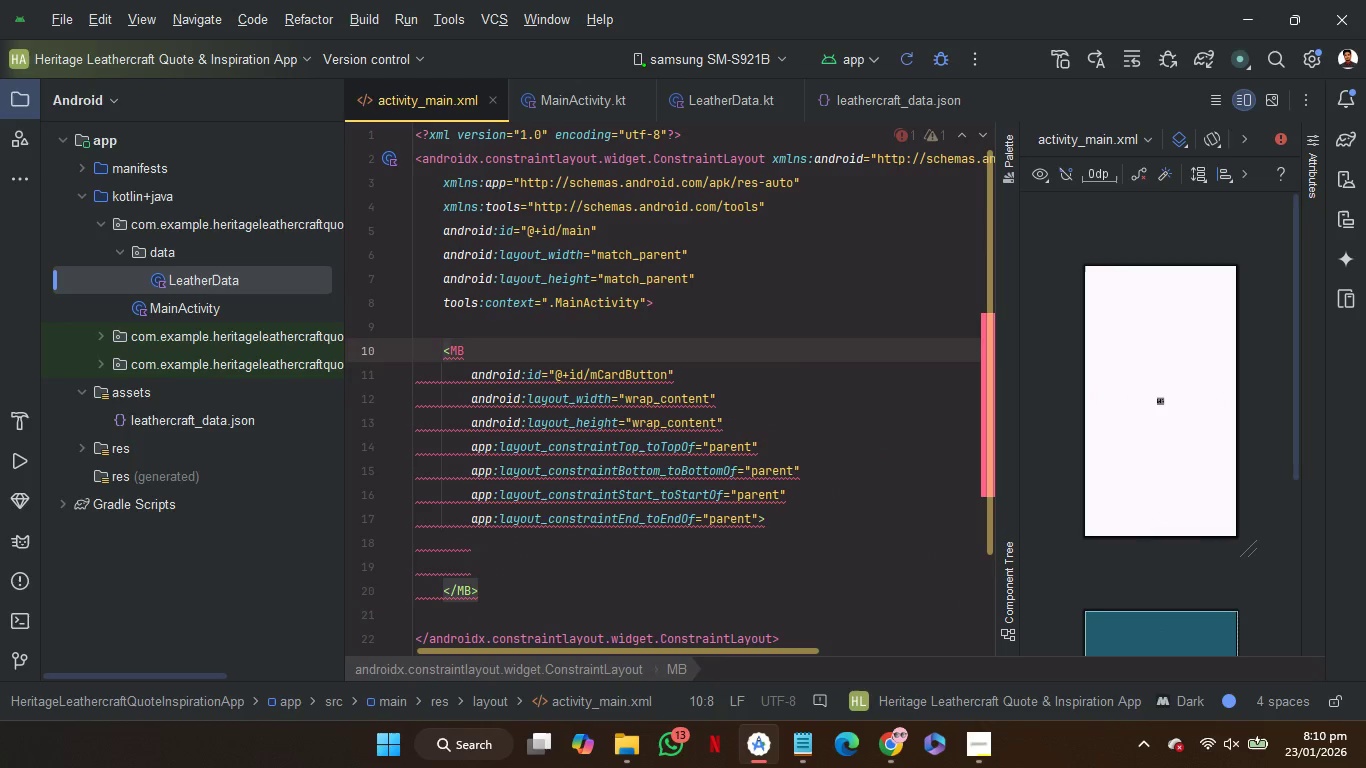 
key(Enter)
 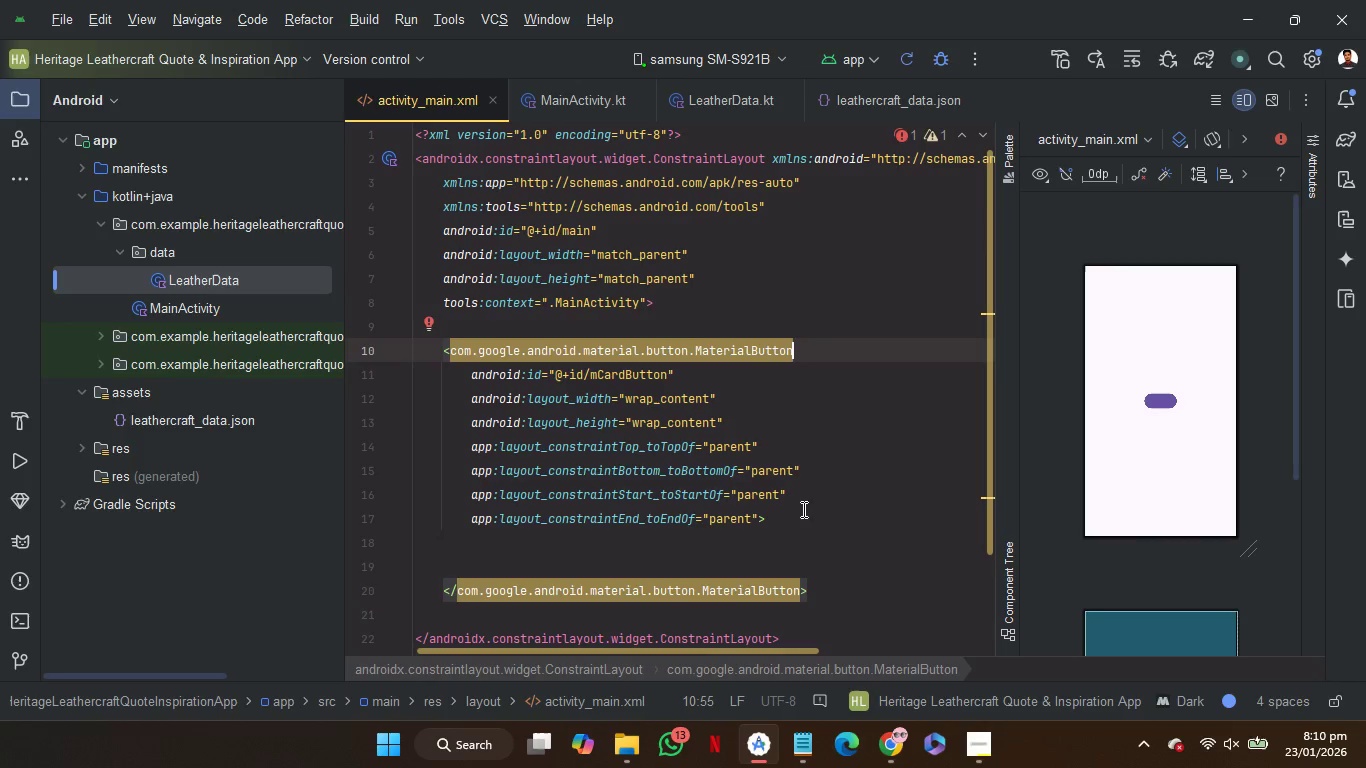 
wait(5.45)
 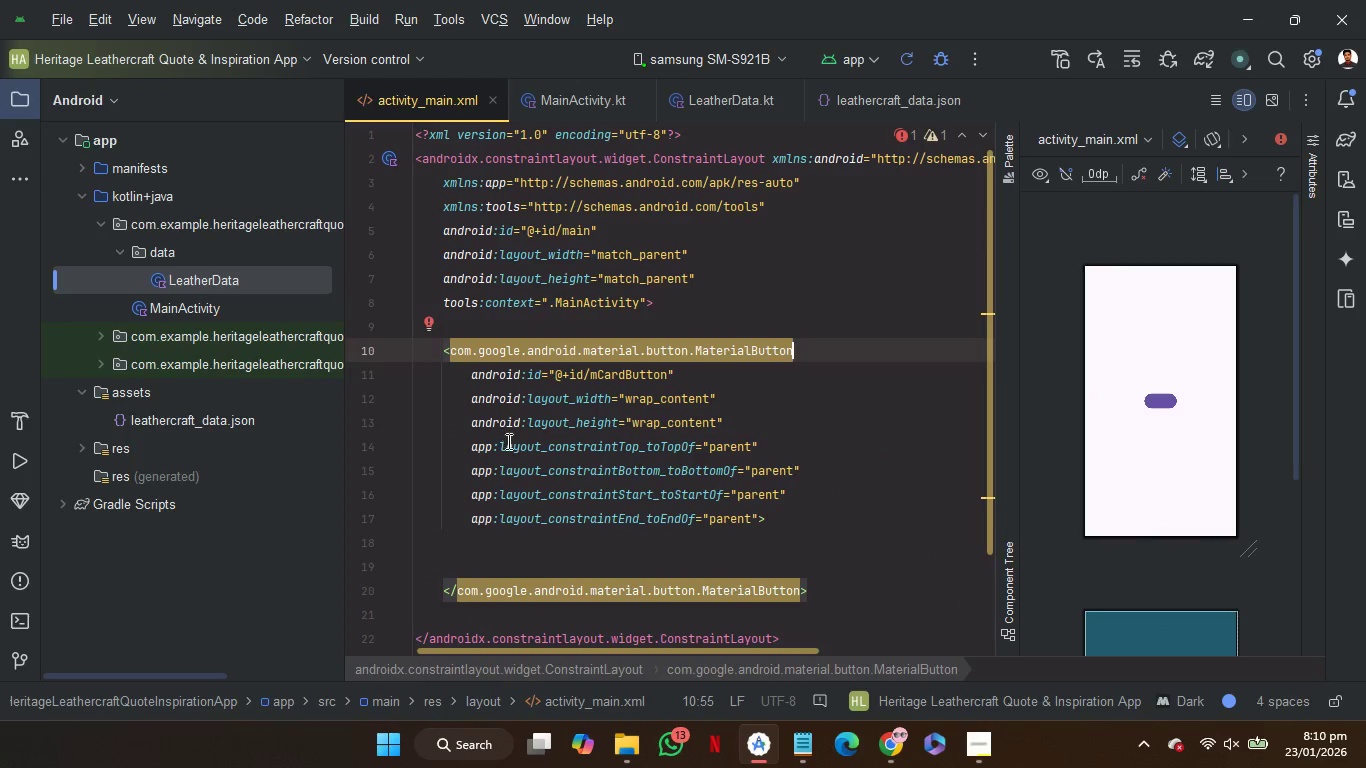 
left_click_drag(start_coordinate=[827, 590], to_coordinate=[792, 519])
 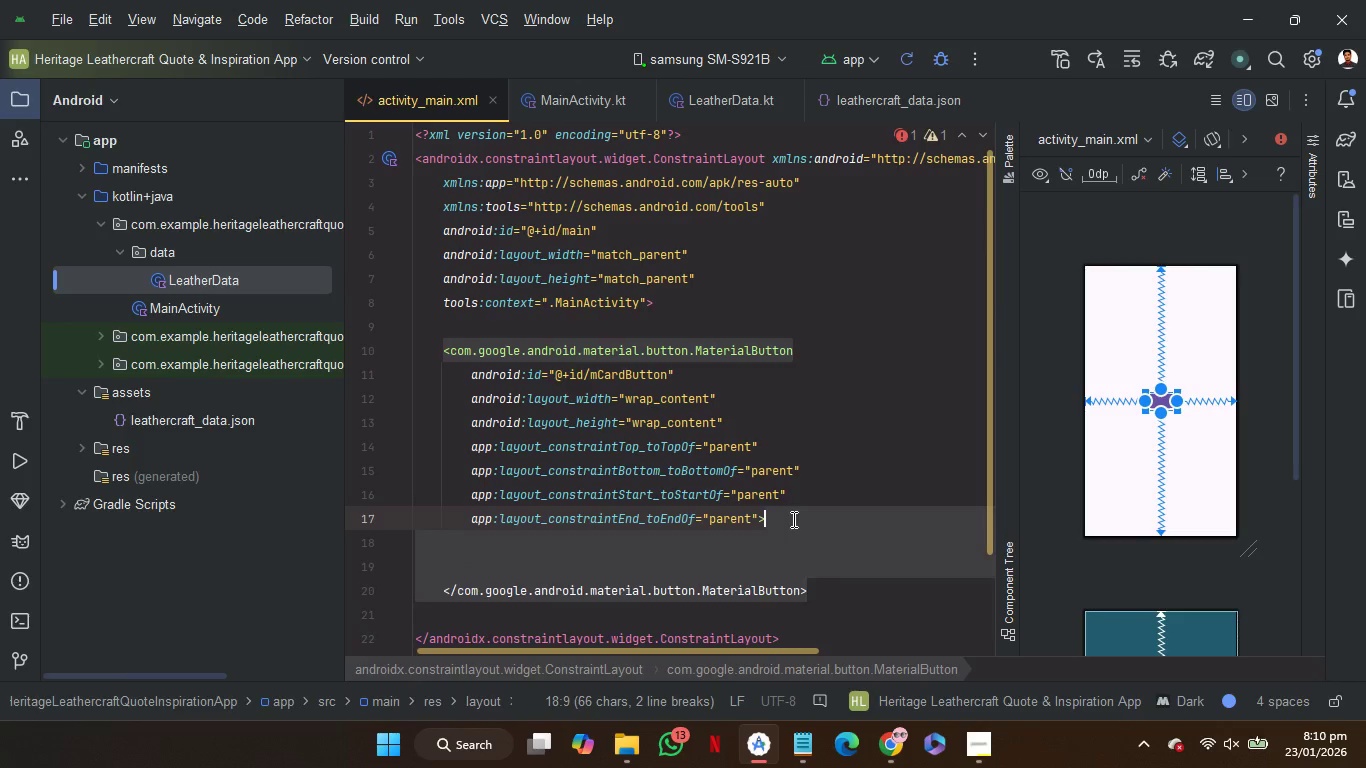 
key(Backspace)
 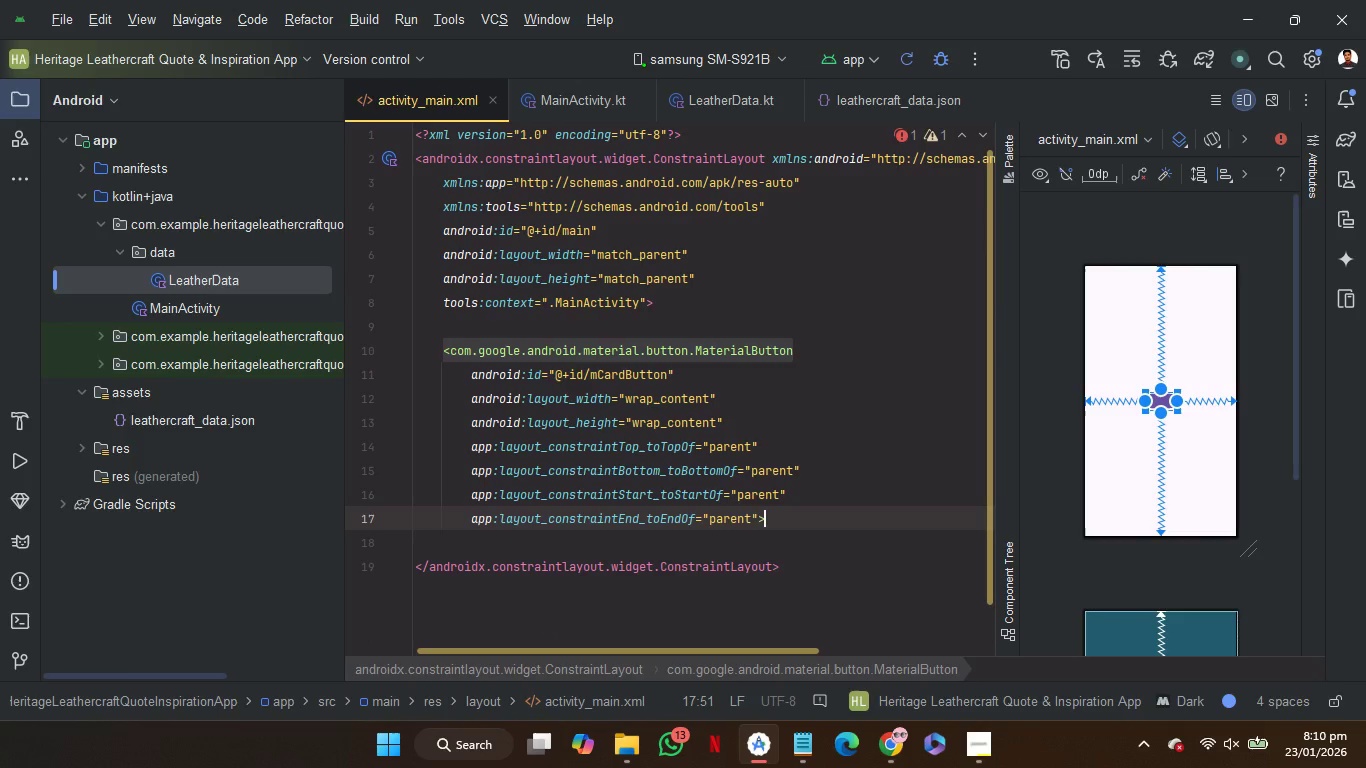 
key(Backspace)
 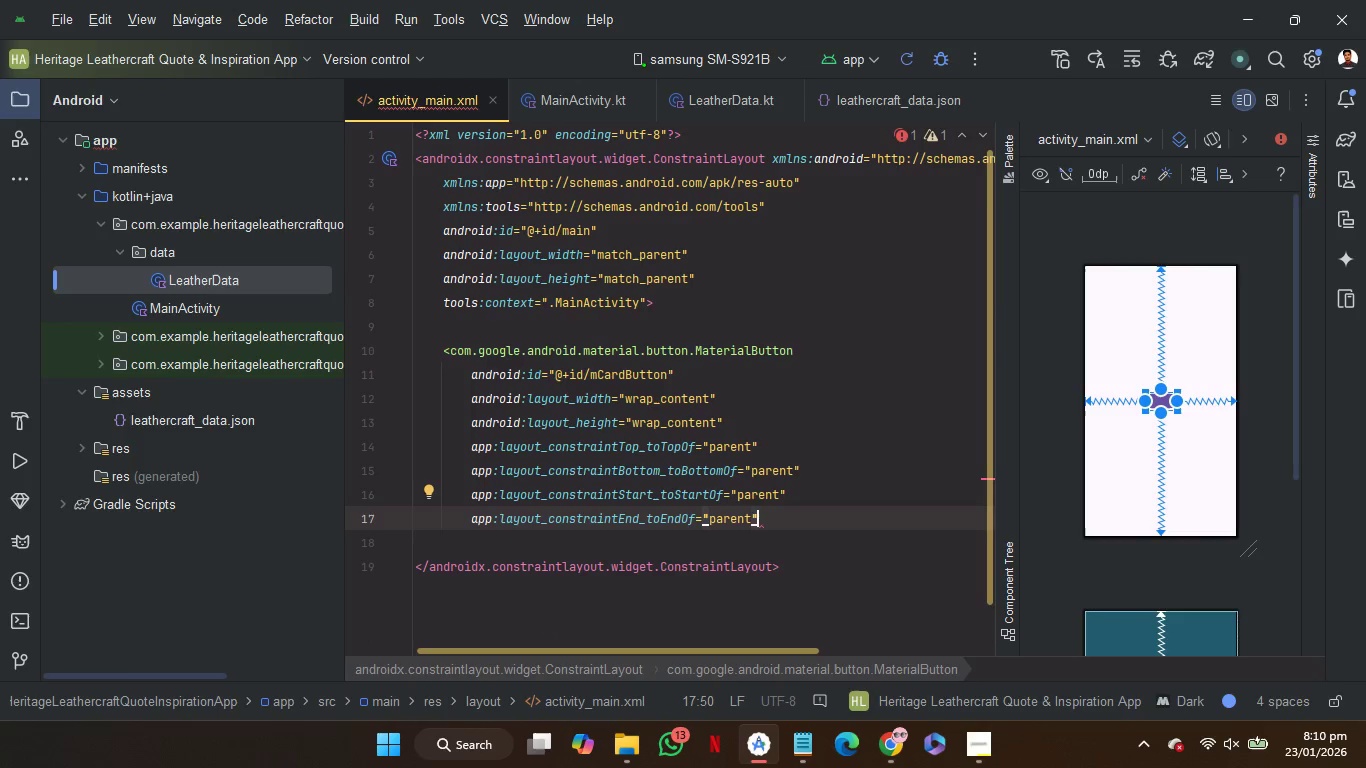 
key(Slash)
 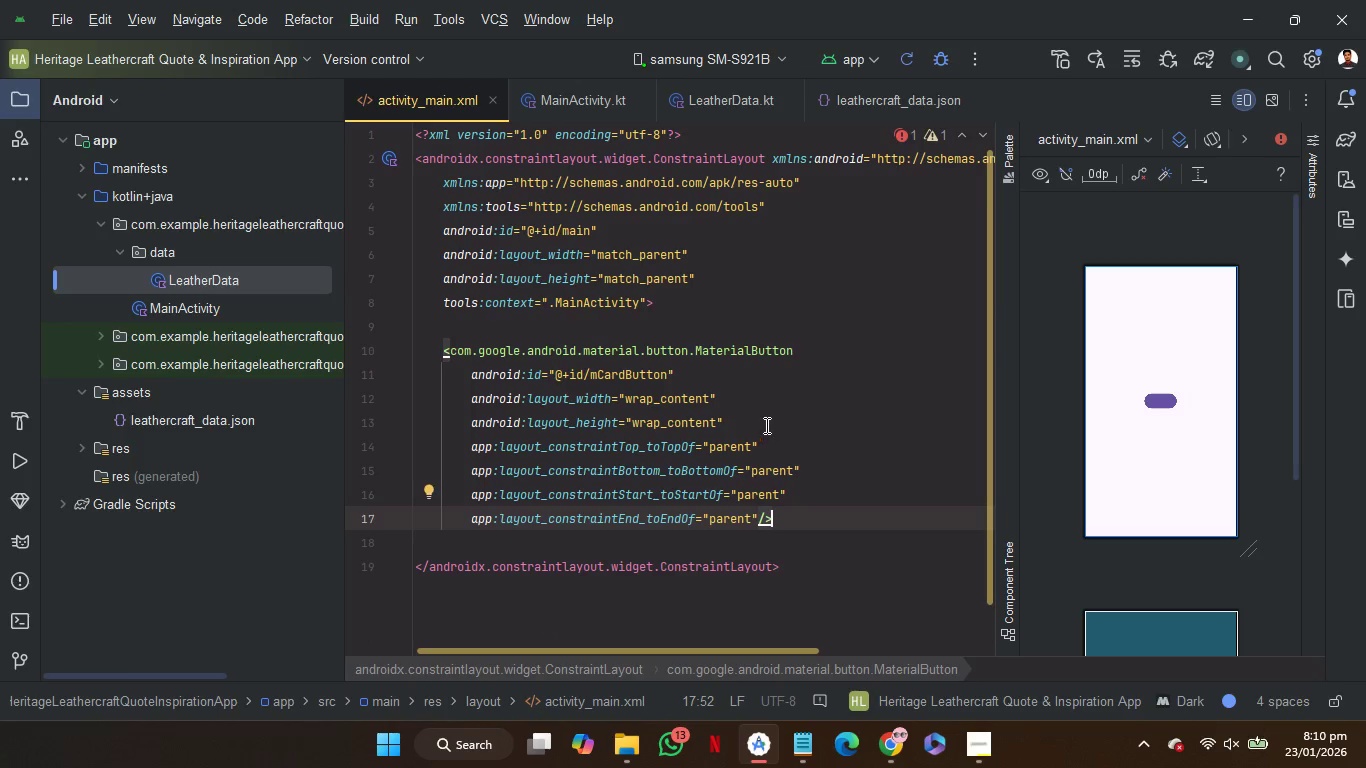 
left_click([764, 422])
 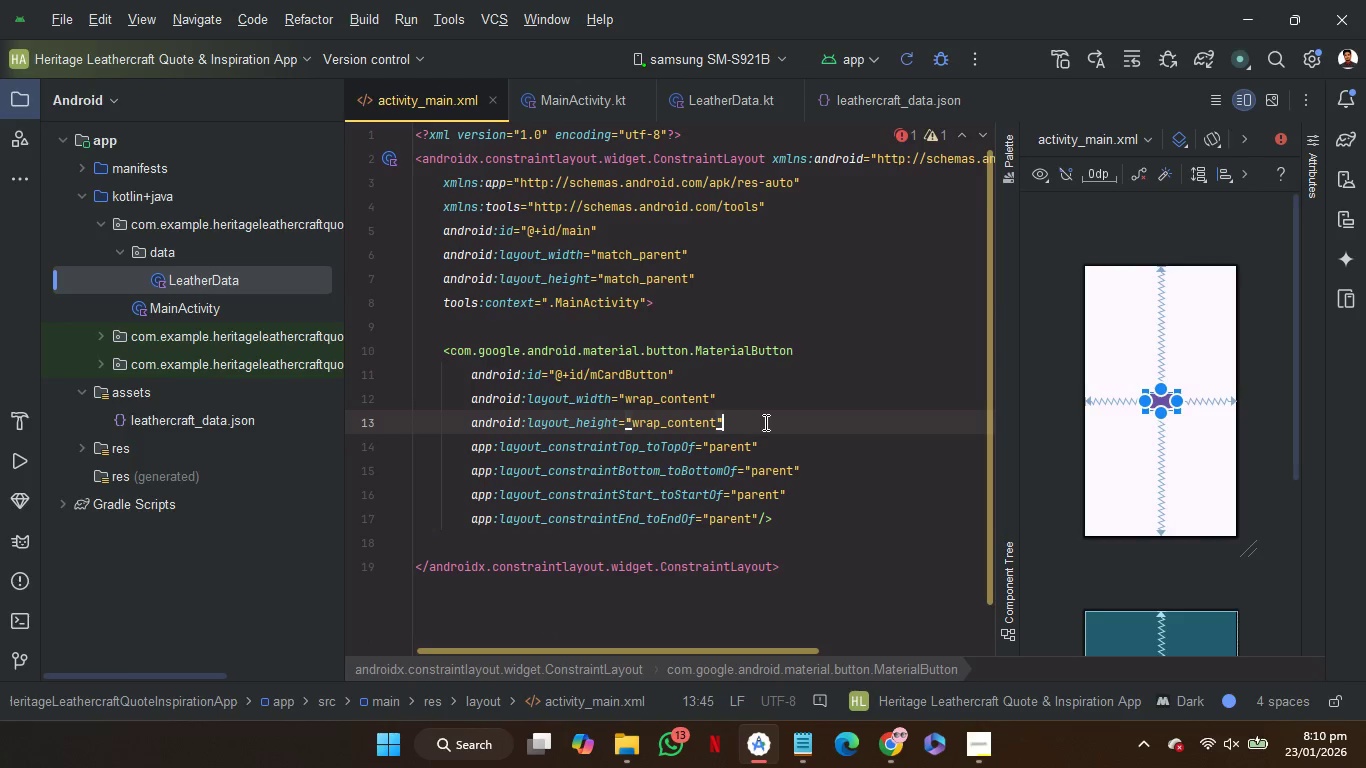 
key(Enter)
 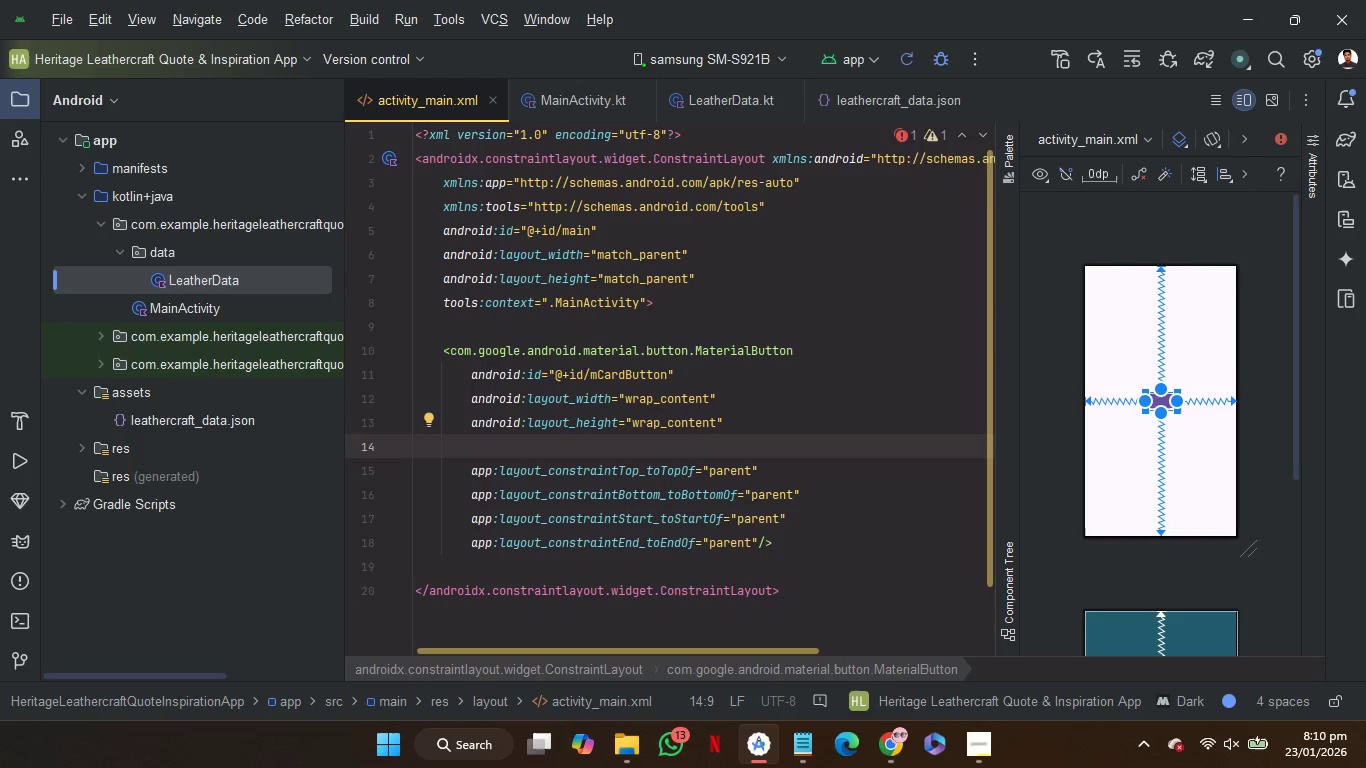 
key(T)
 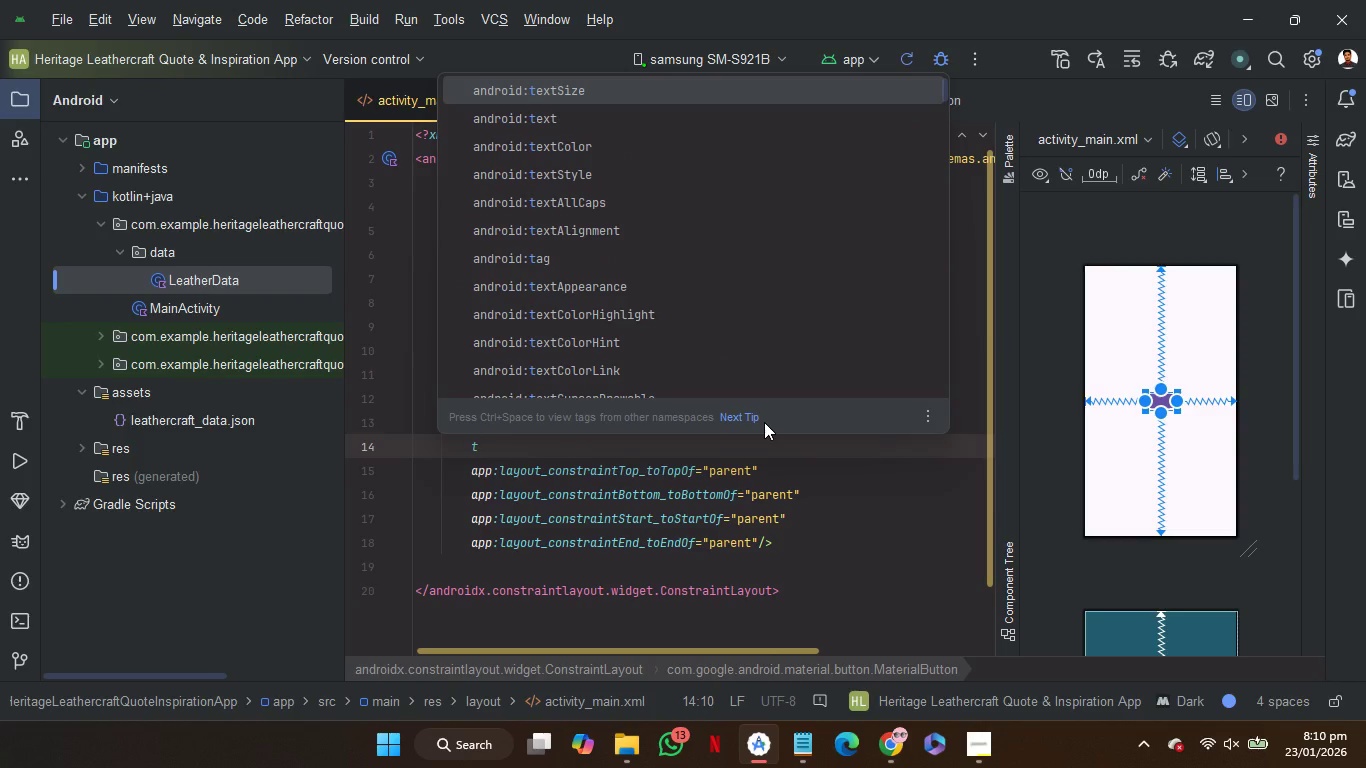 
key(ArrowDown)
 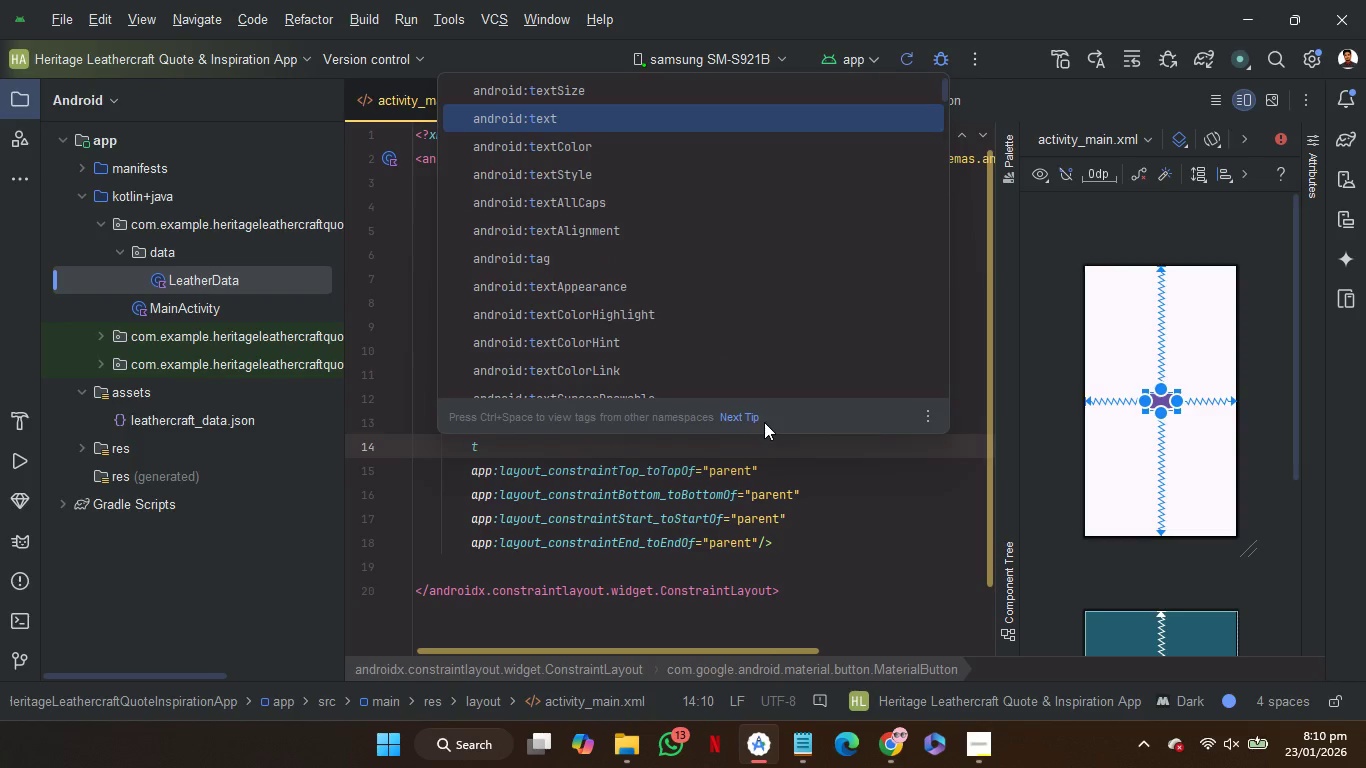 
key(Enter)